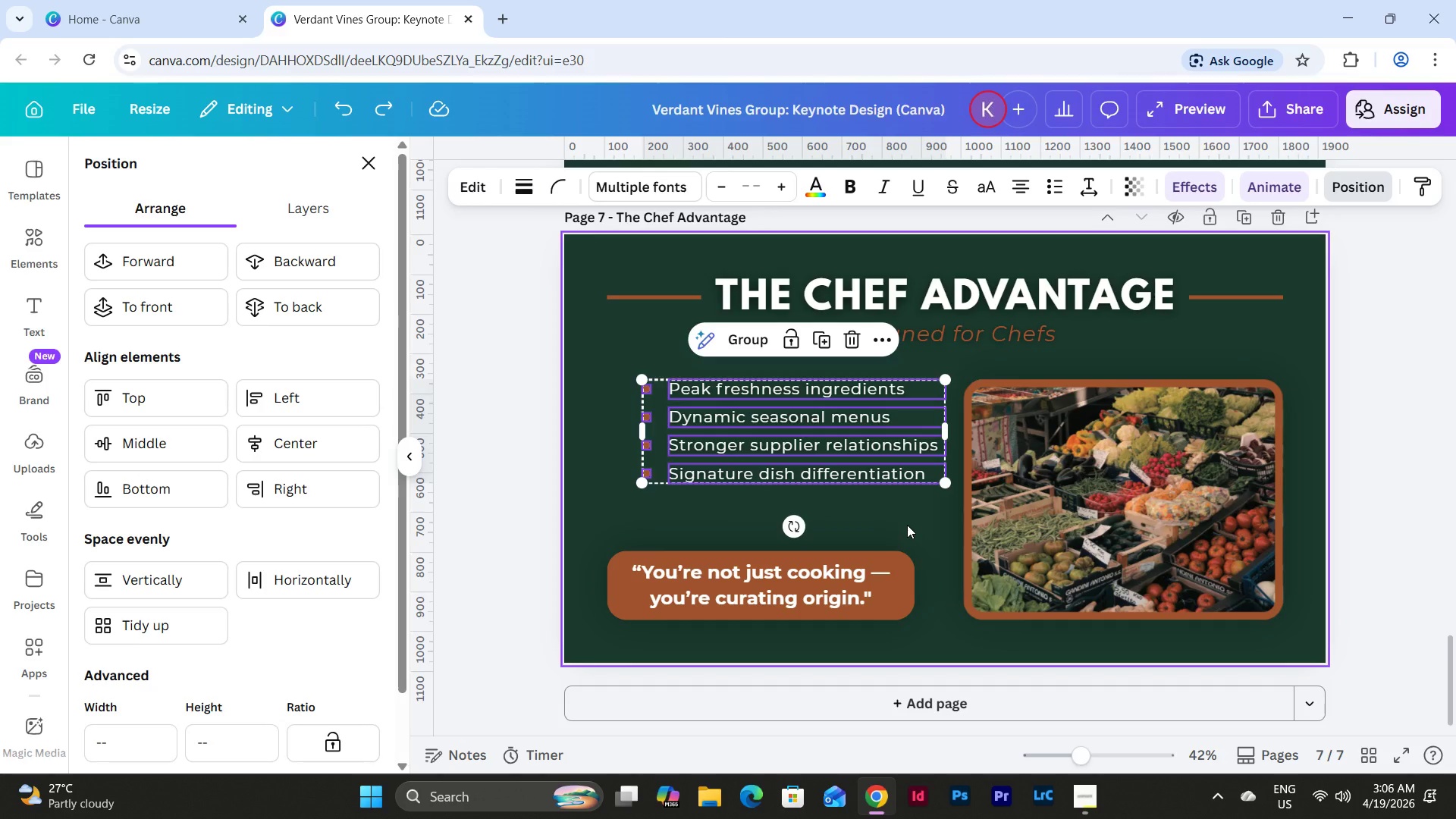 
key(Control+Z)
 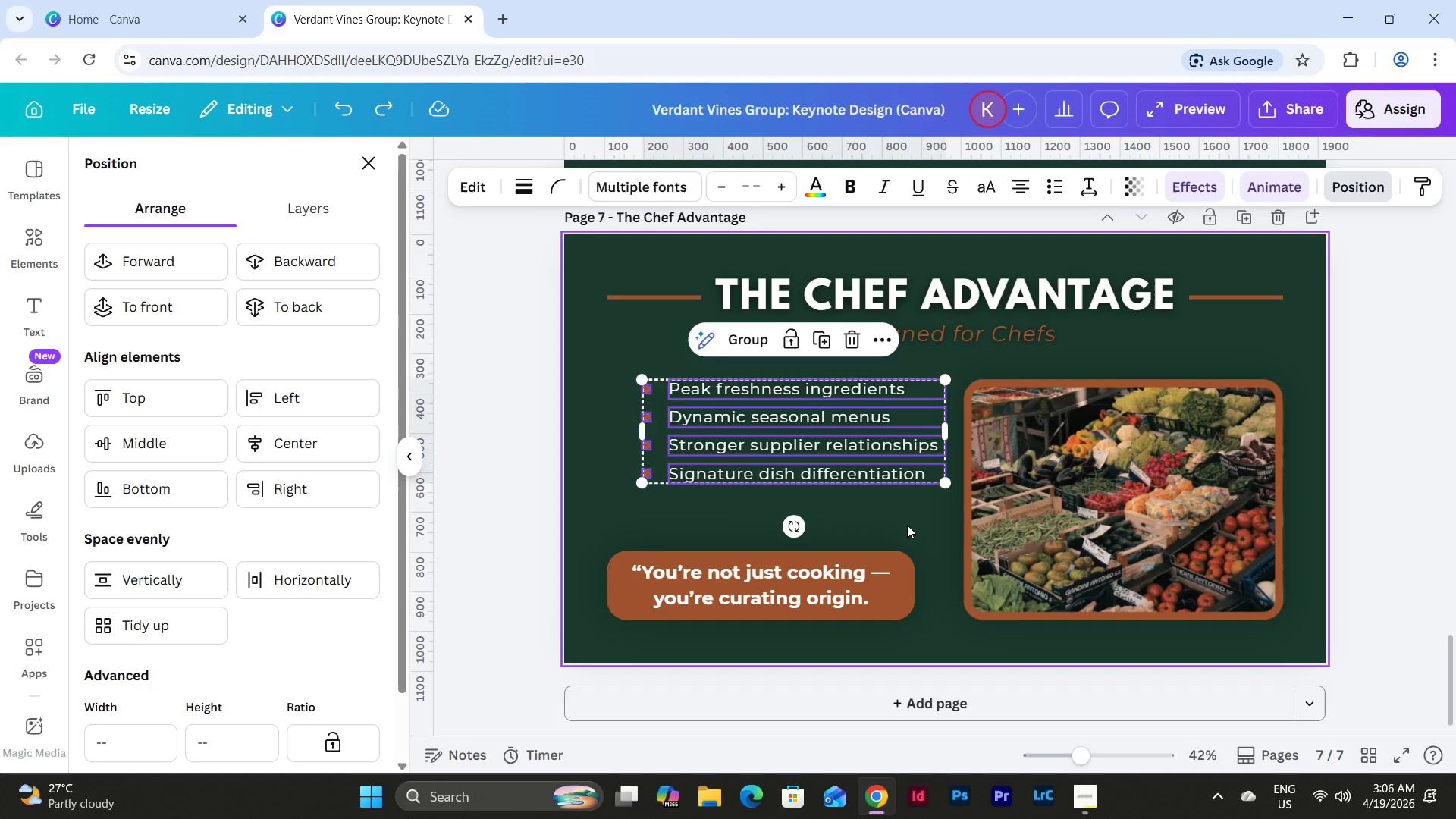 
wait(9.81)
 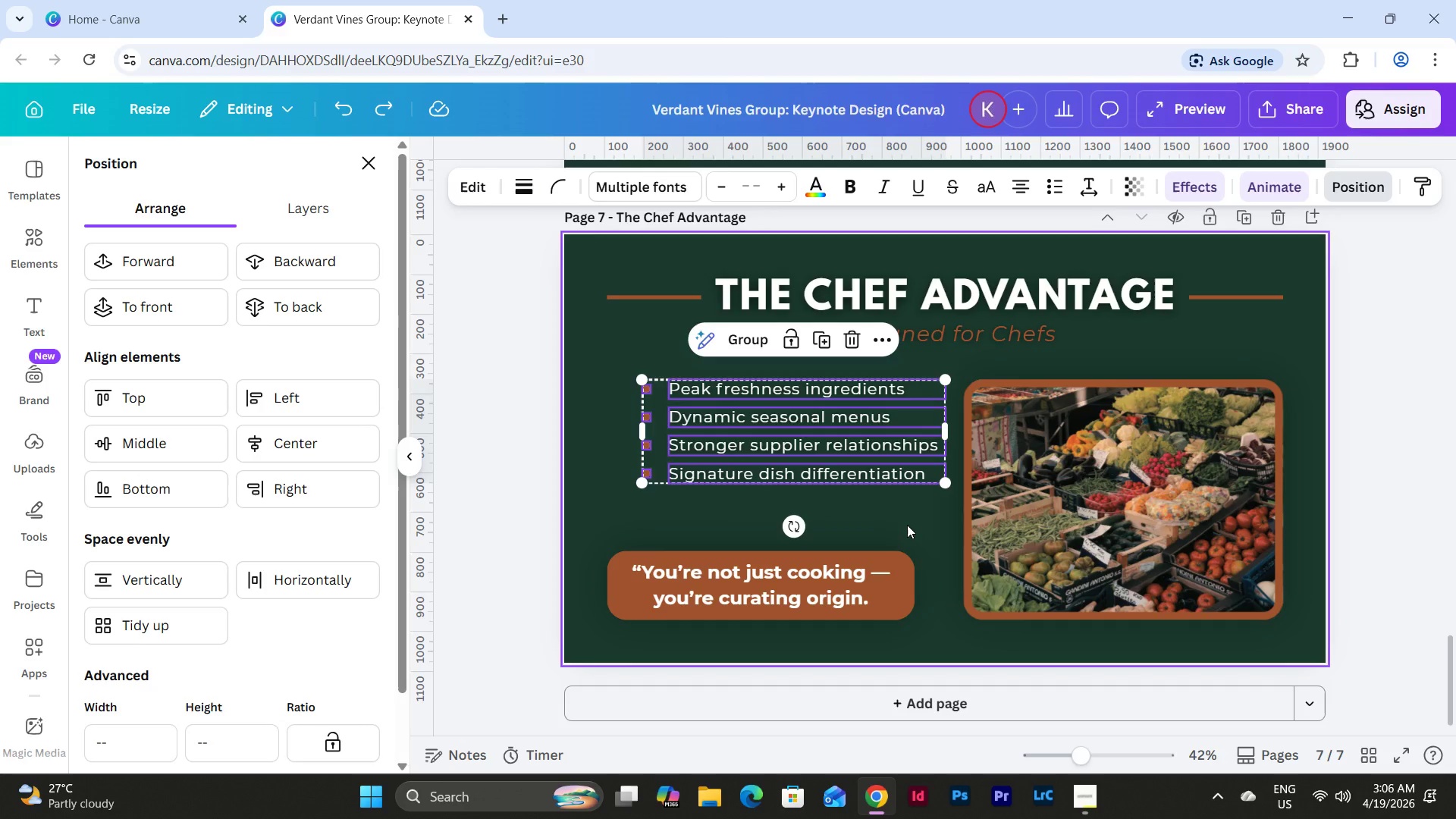 
key(Control+Y)
 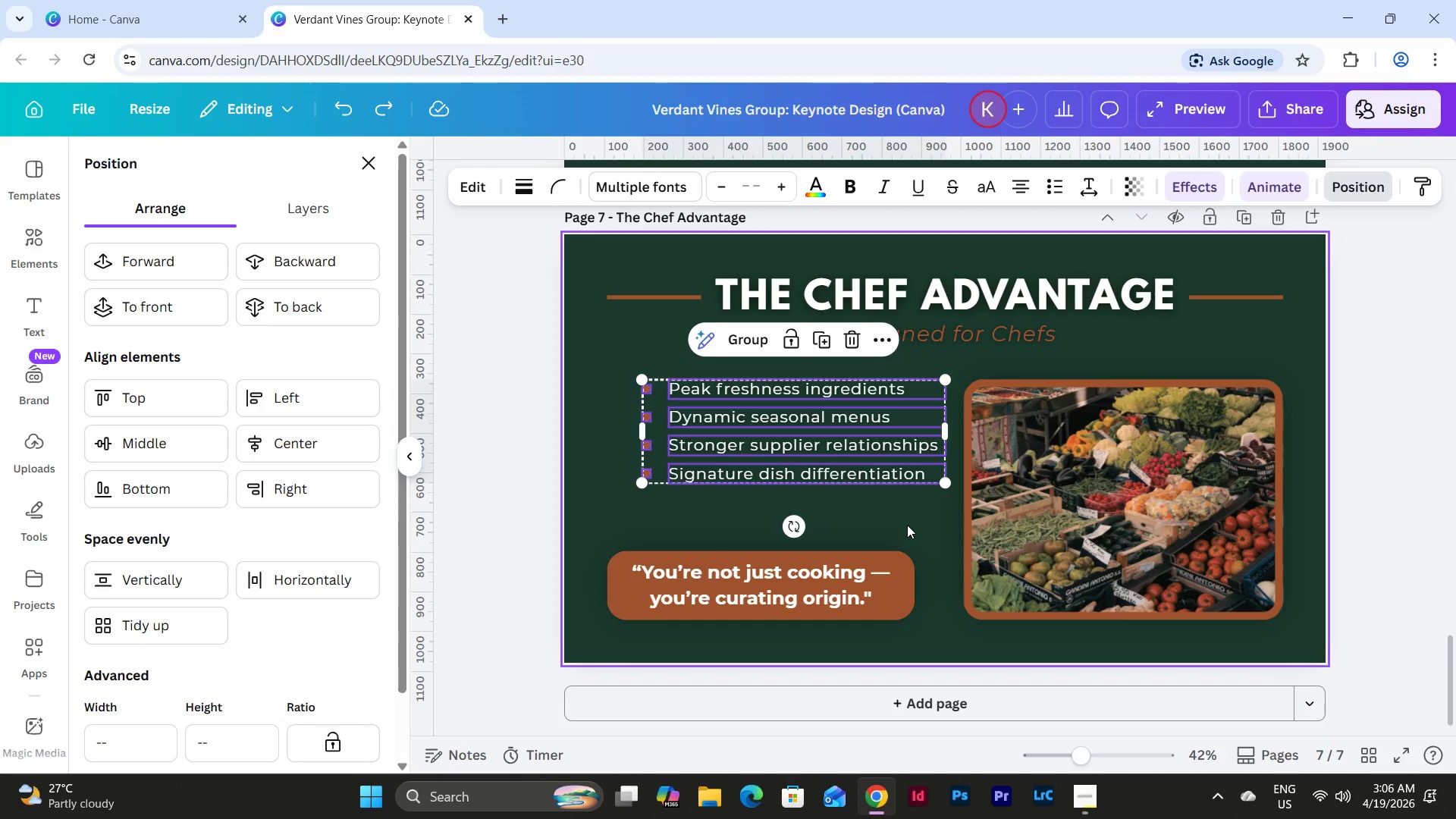 
left_click([907, 525])
 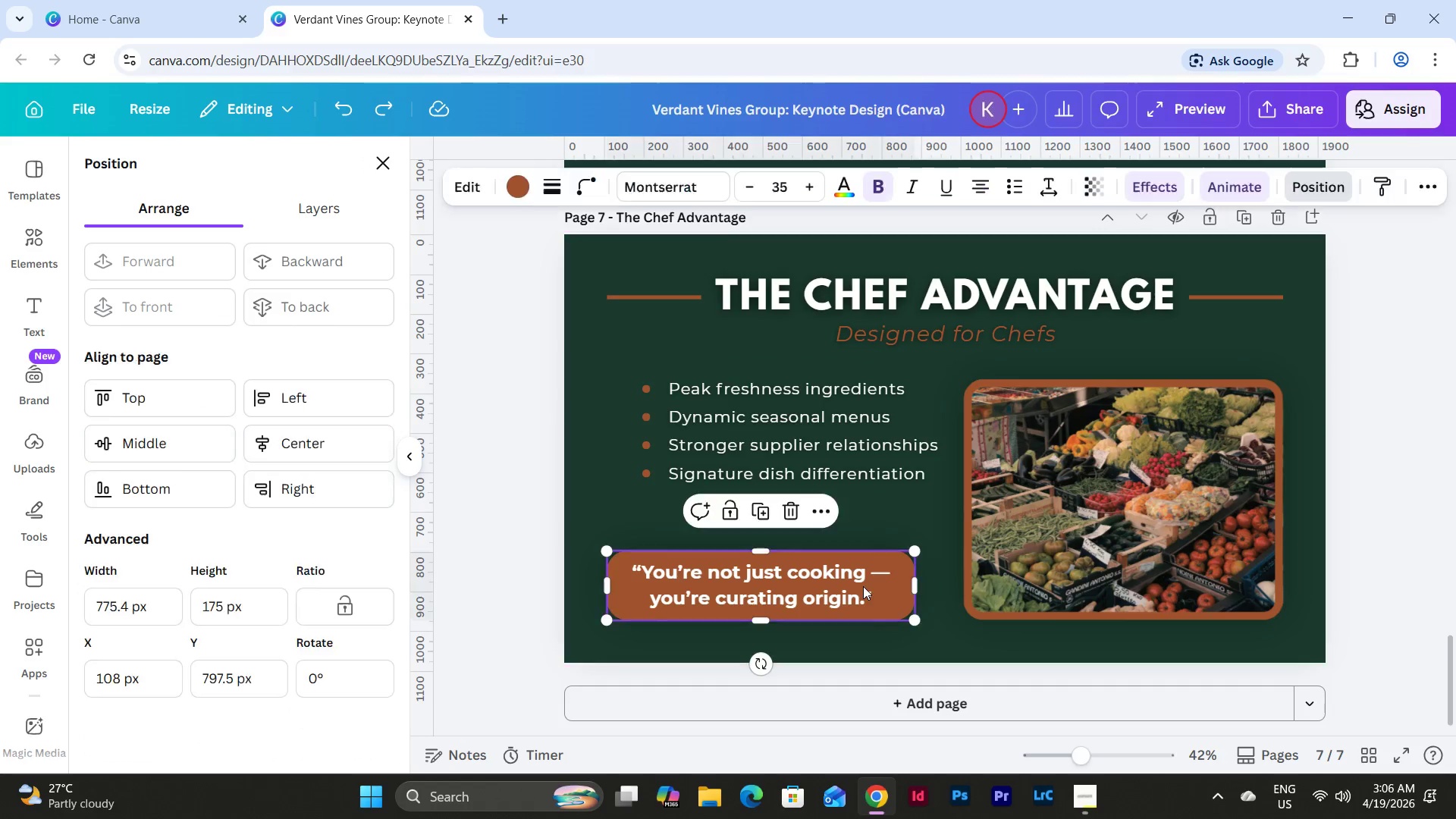 
double_click([868, 592])
 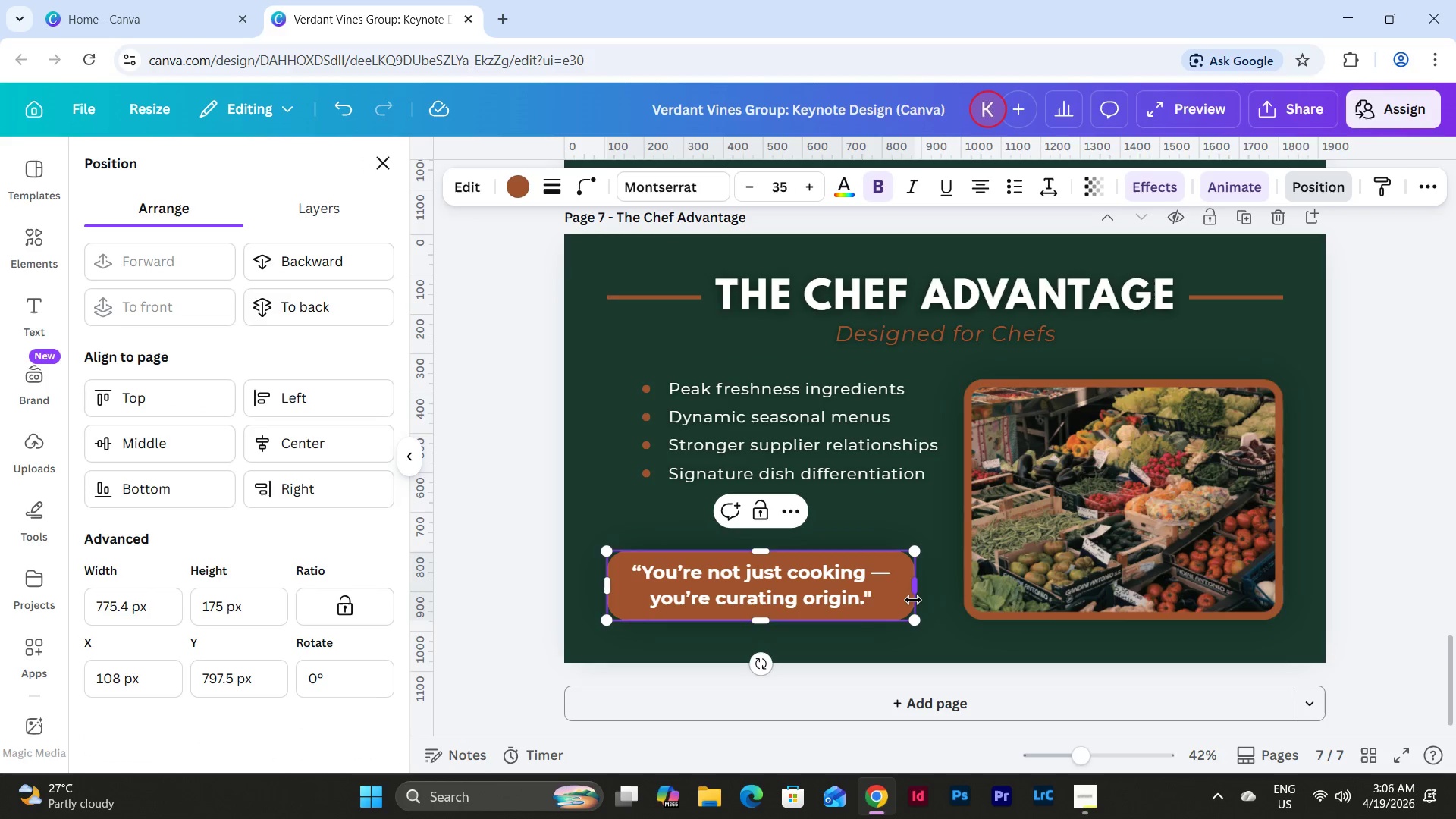 
key(Backspace)
 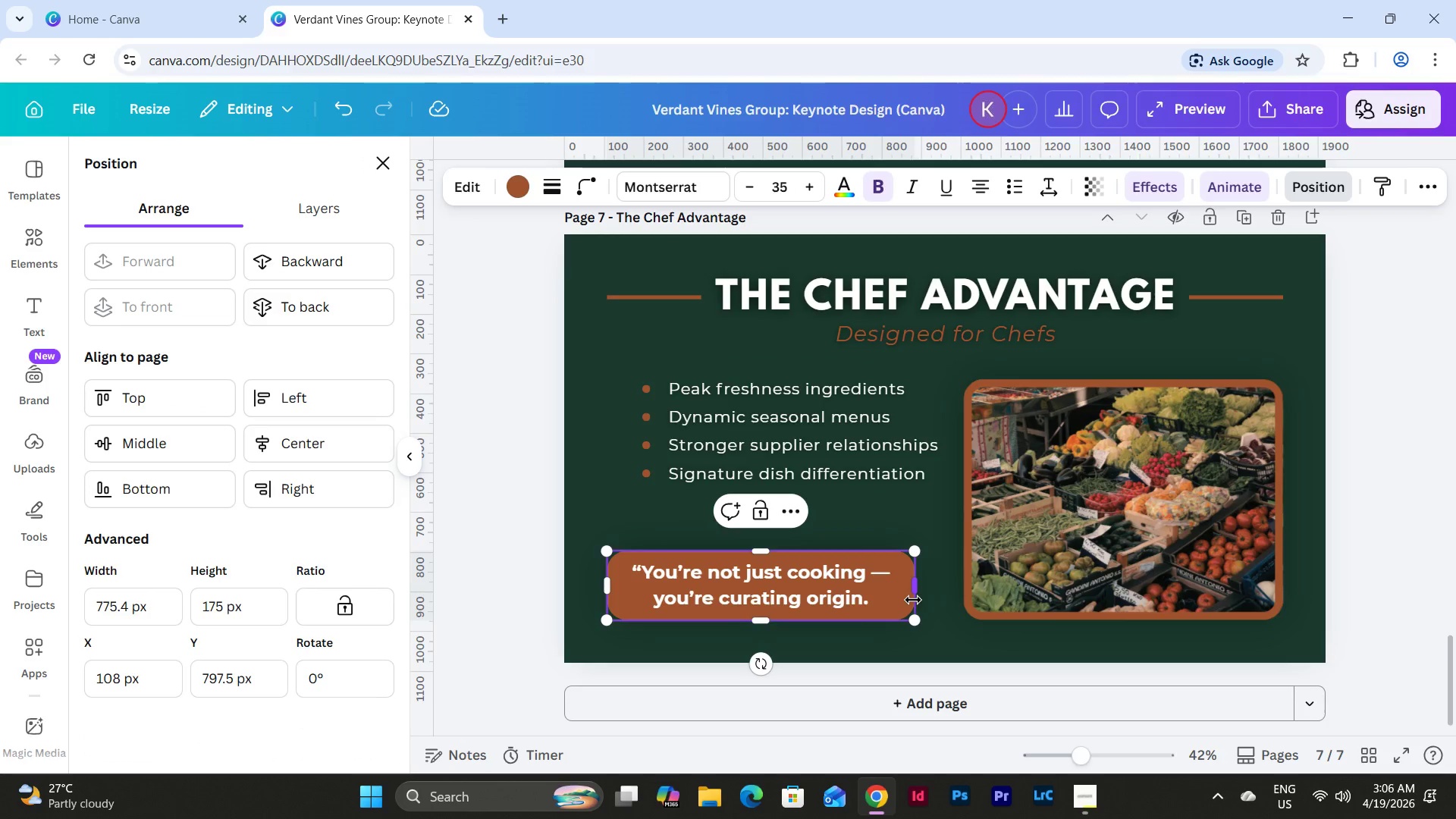 
key(Backspace)
 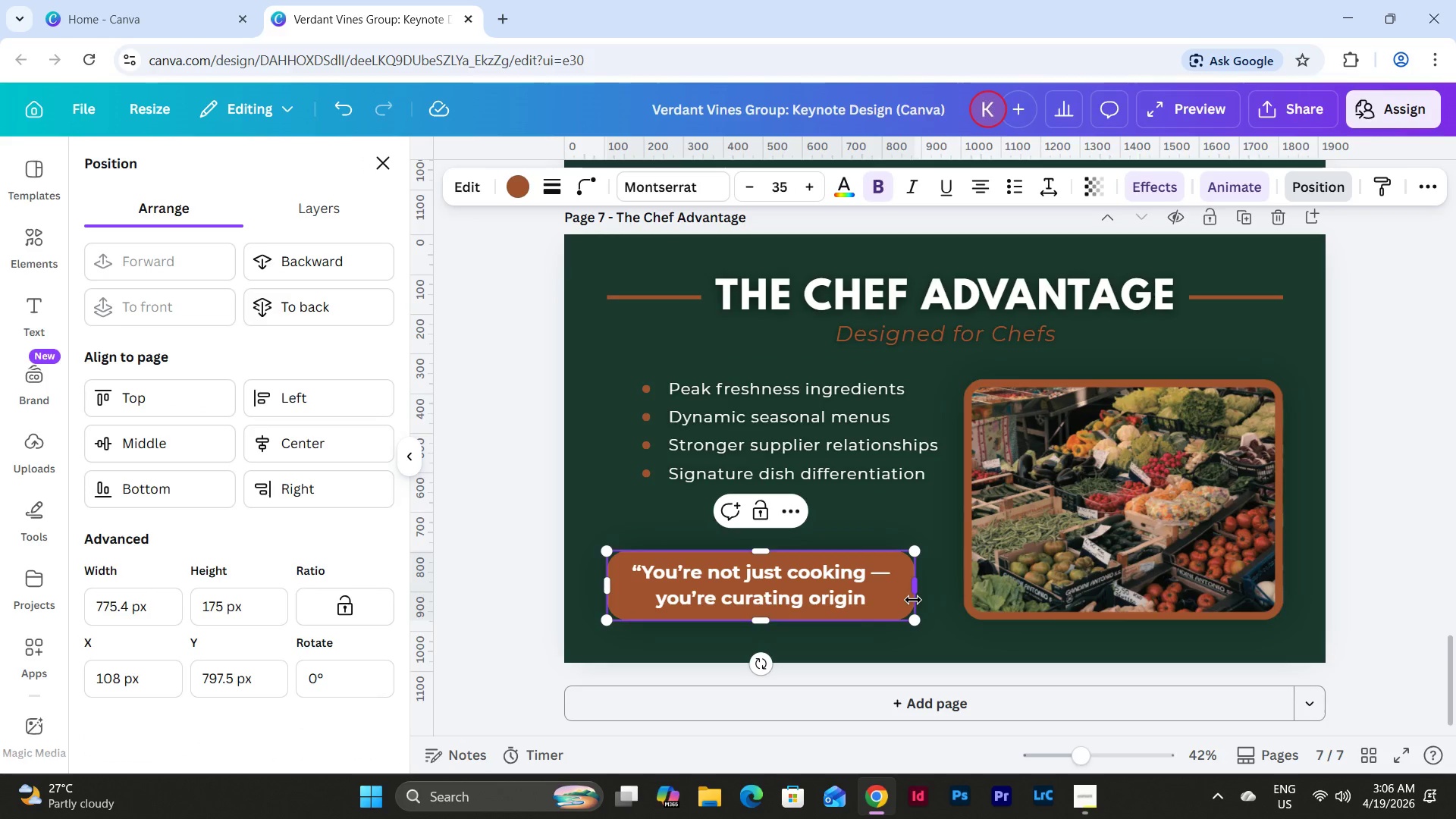 
key(Period)
 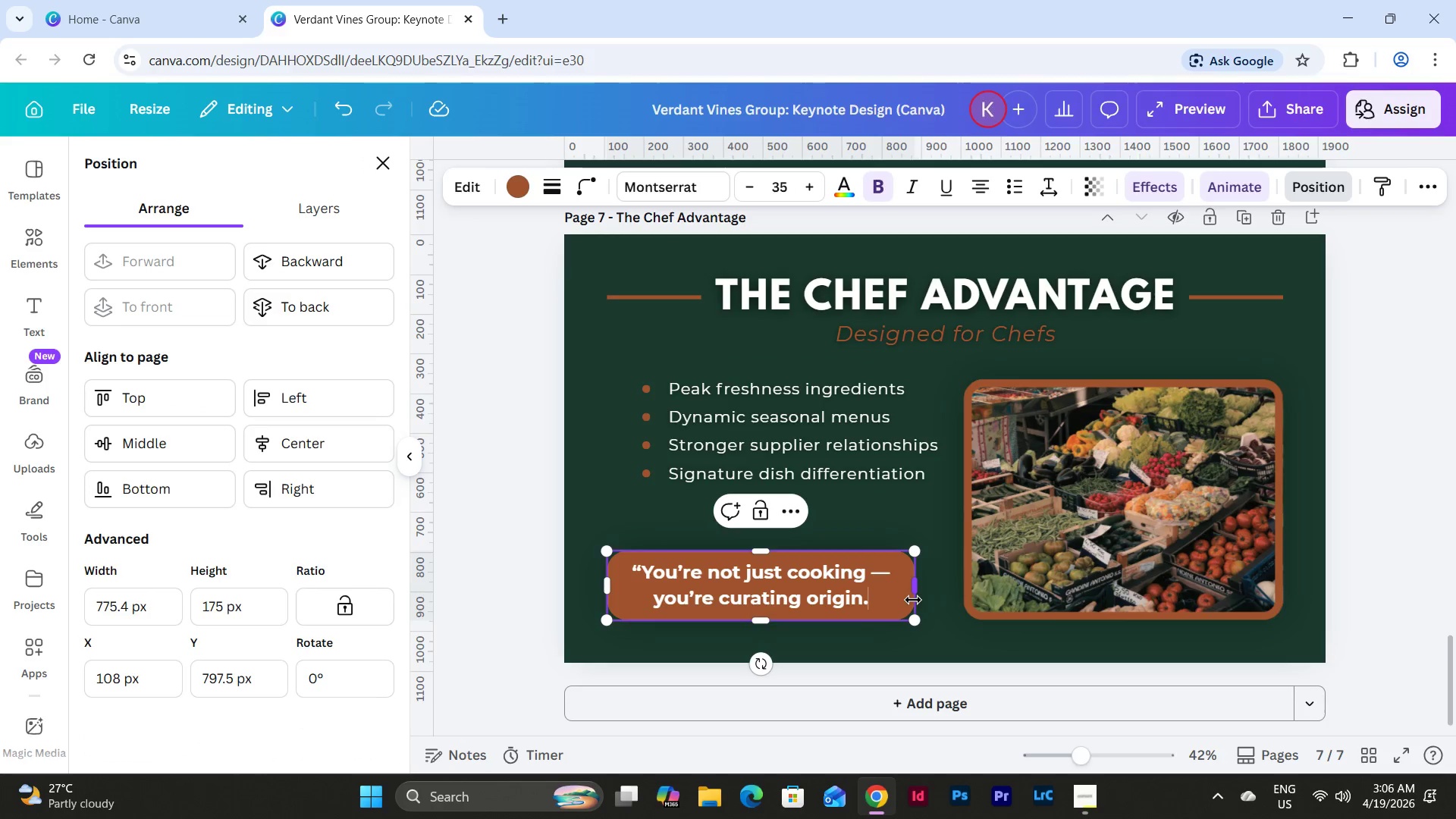 
key(Shift+ShiftLeft)
 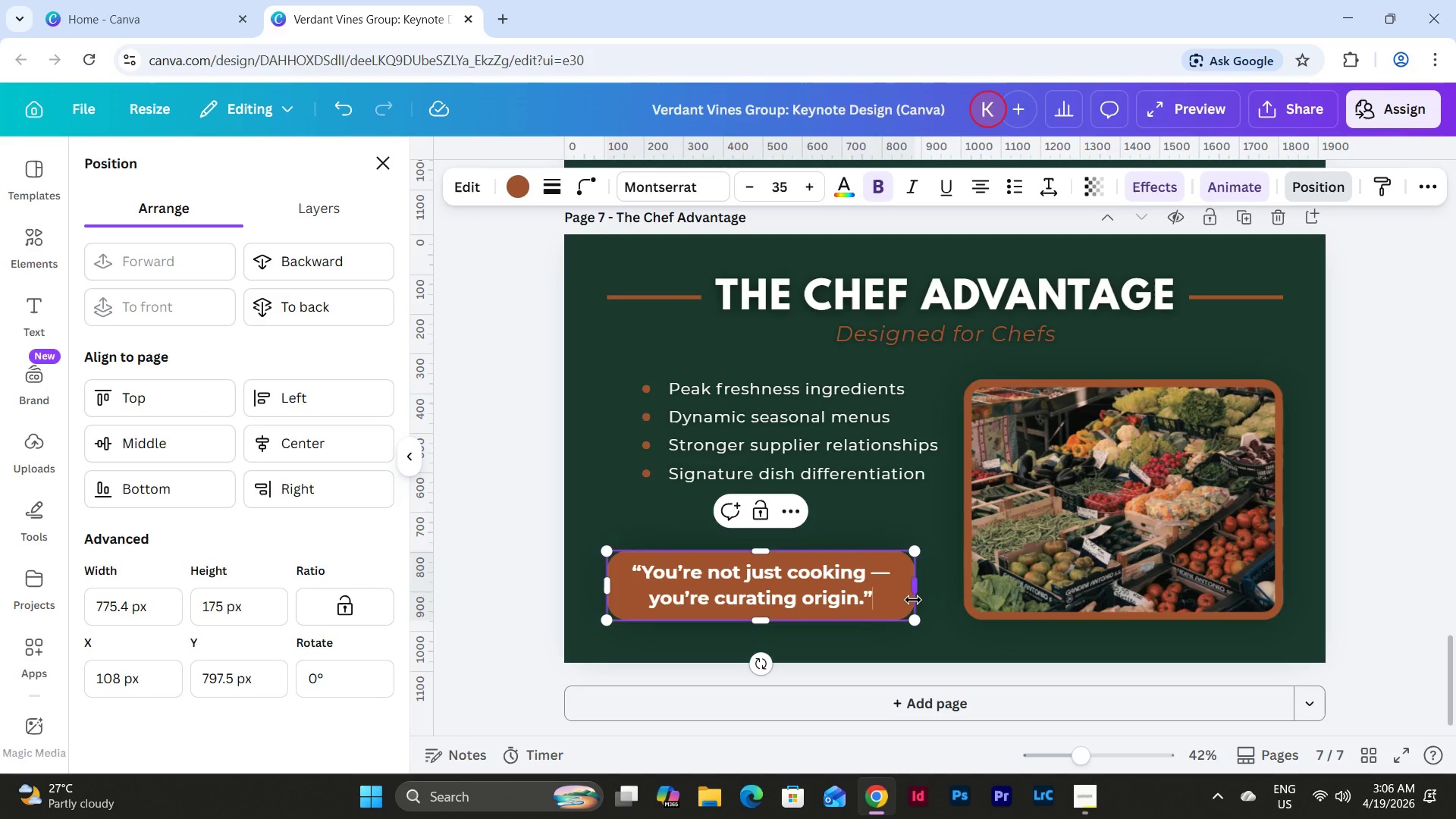 
key(Shift+Quote)
 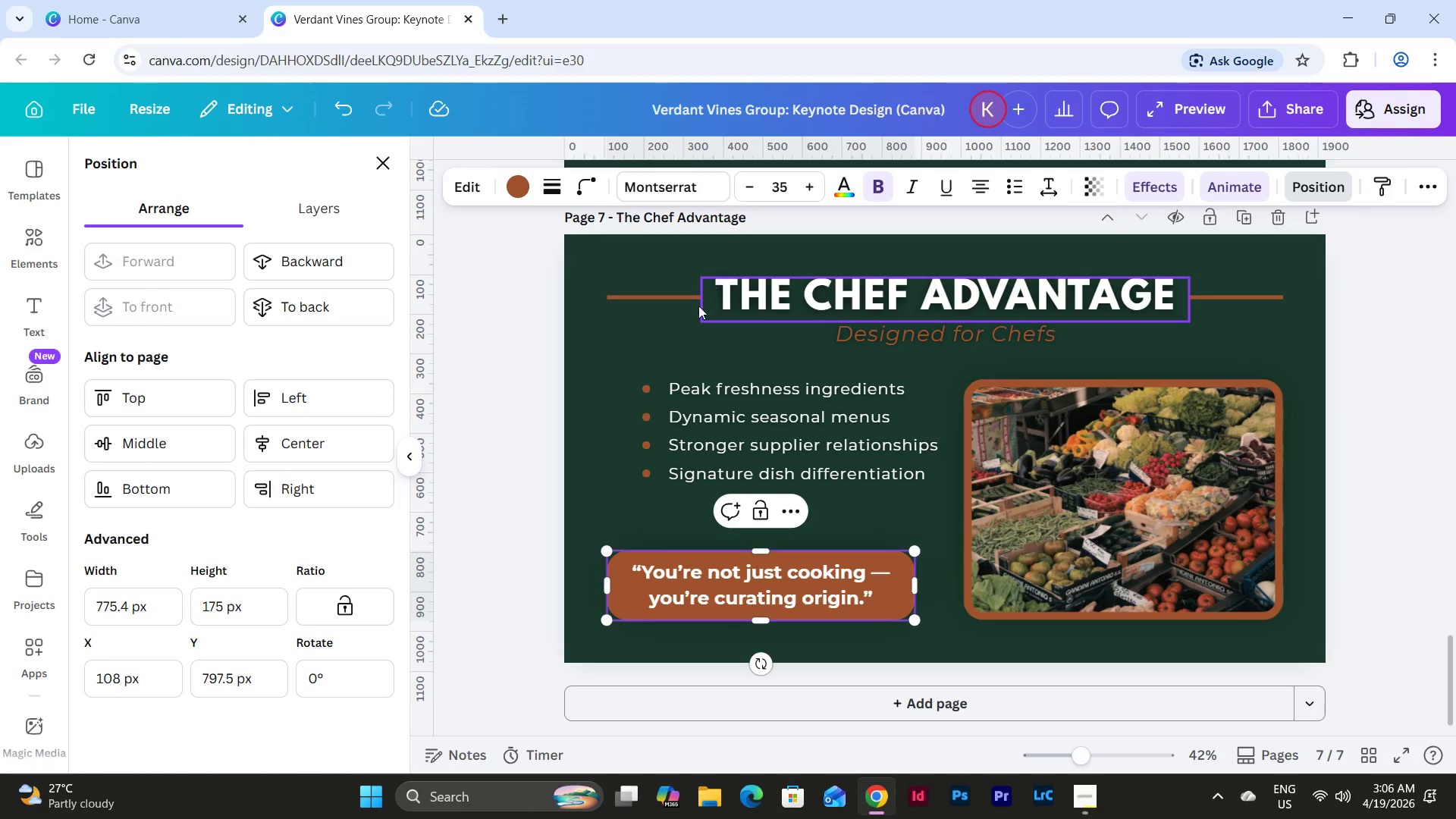 
left_click([585, 419])
 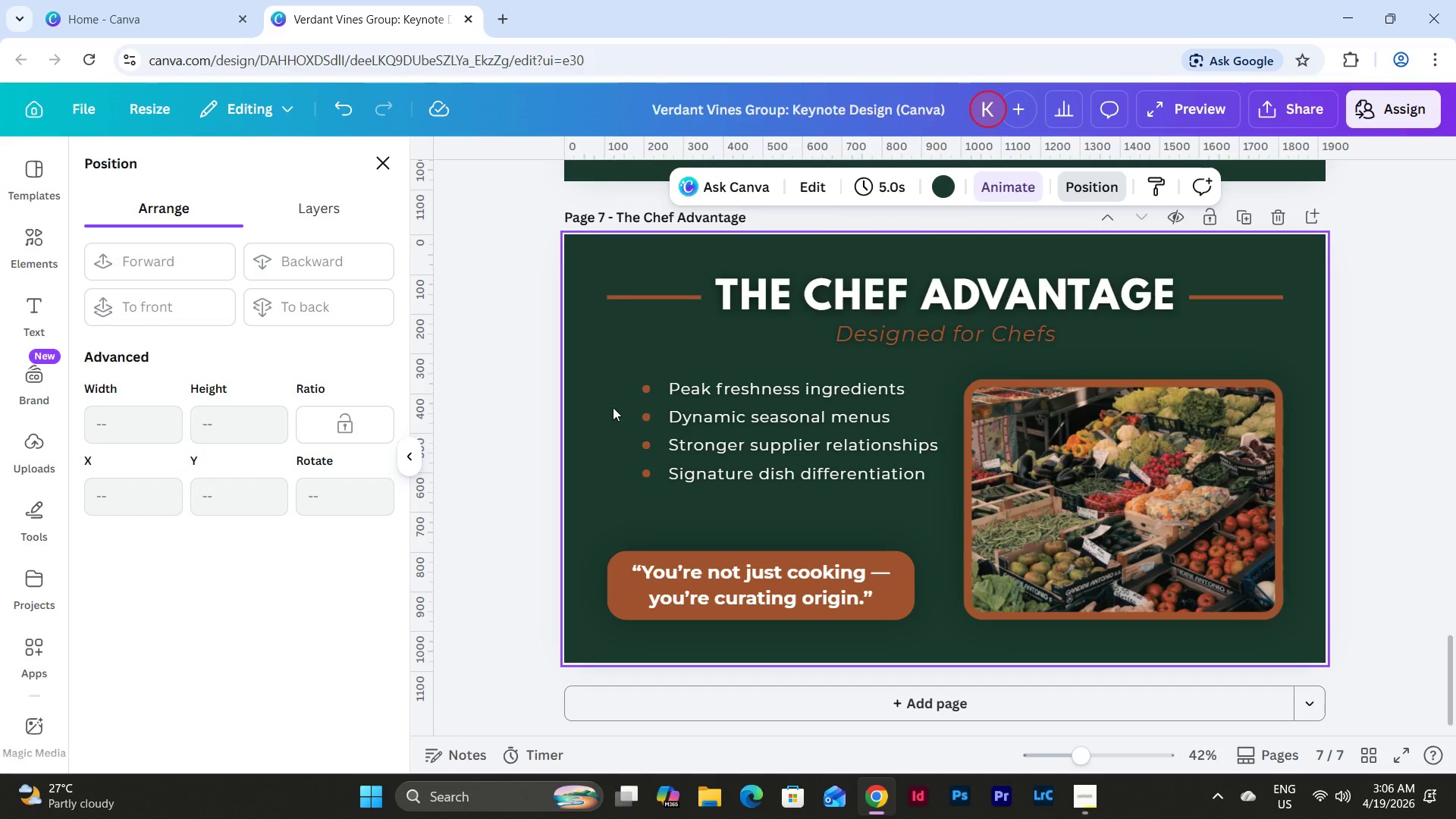 
left_click_drag(start_coordinate=[617, 407], to_coordinate=[723, 502])
 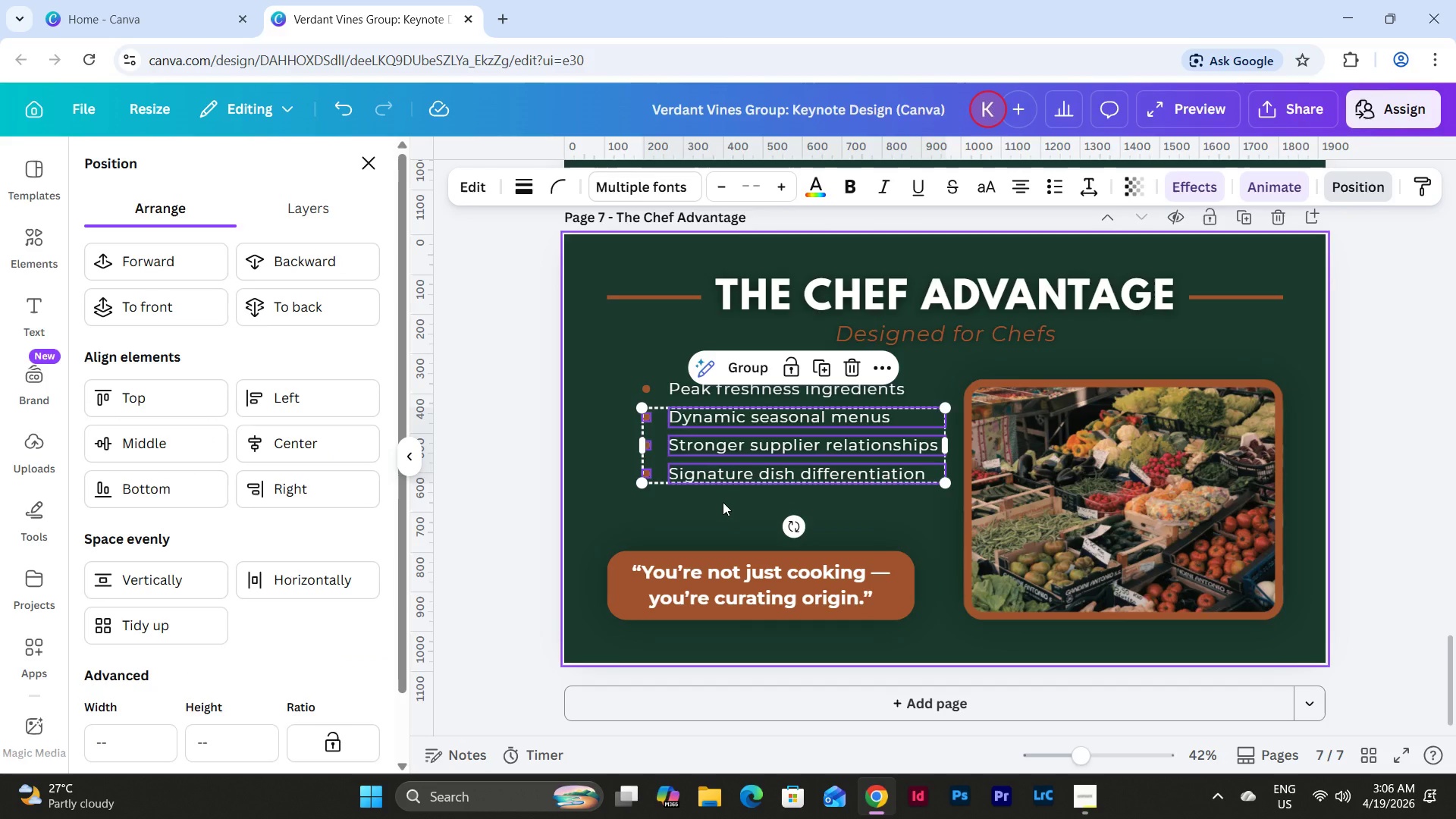 
key(Shift+ArrowDown)
 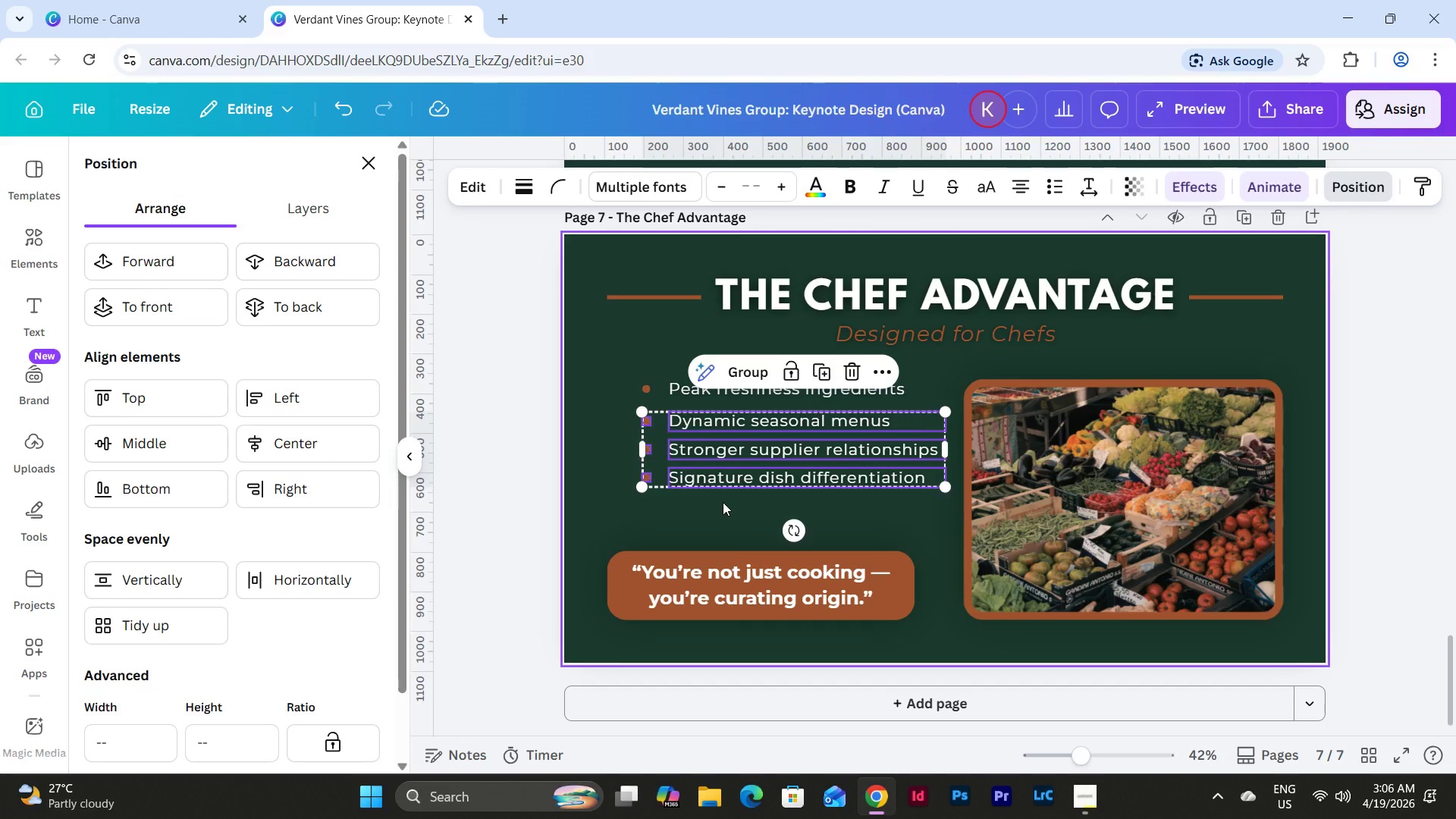 
key(Shift+ArrowDown)
 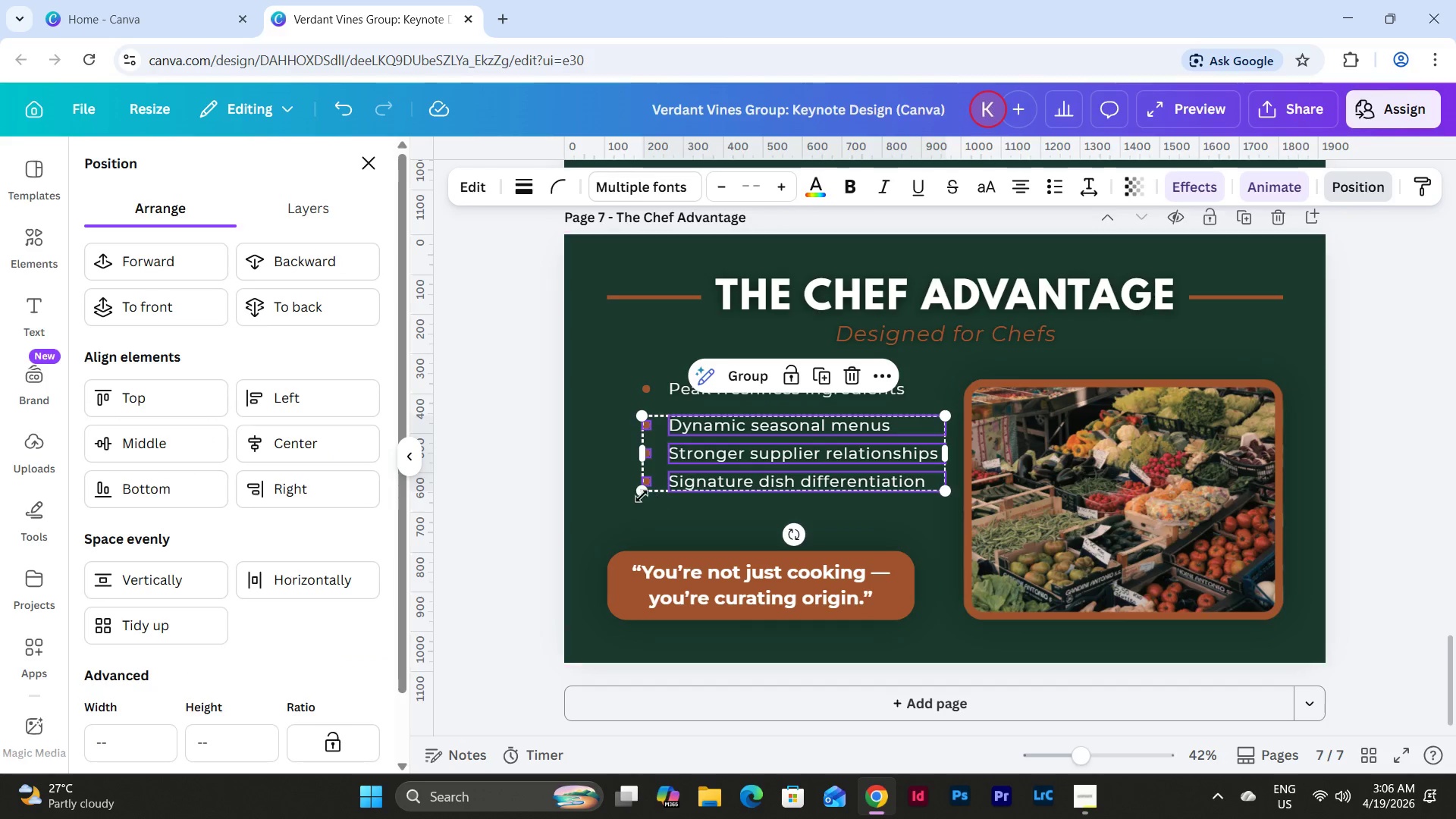 
left_click([616, 481])
 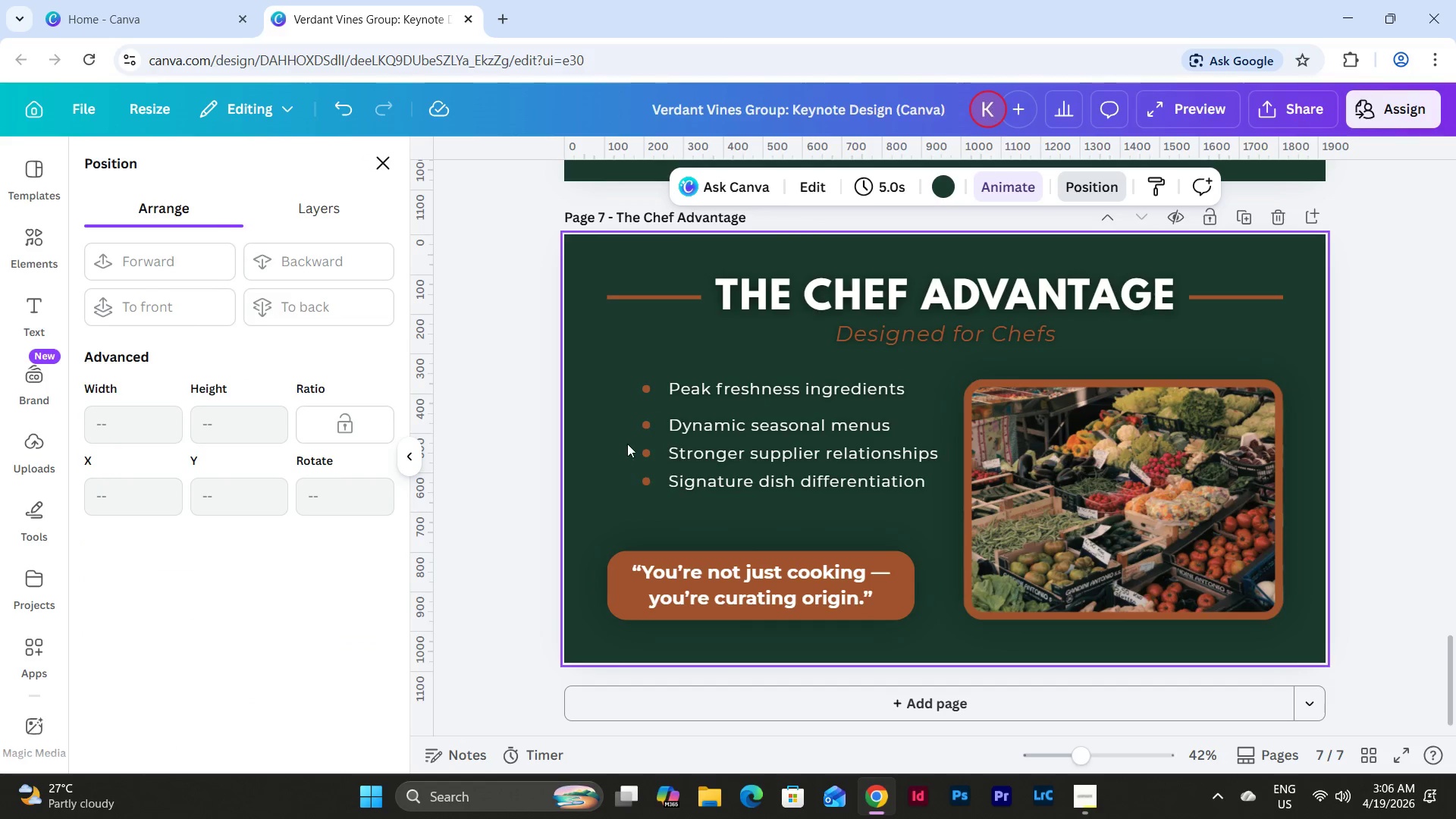 
left_click_drag(start_coordinate=[627, 444], to_coordinate=[695, 499])
 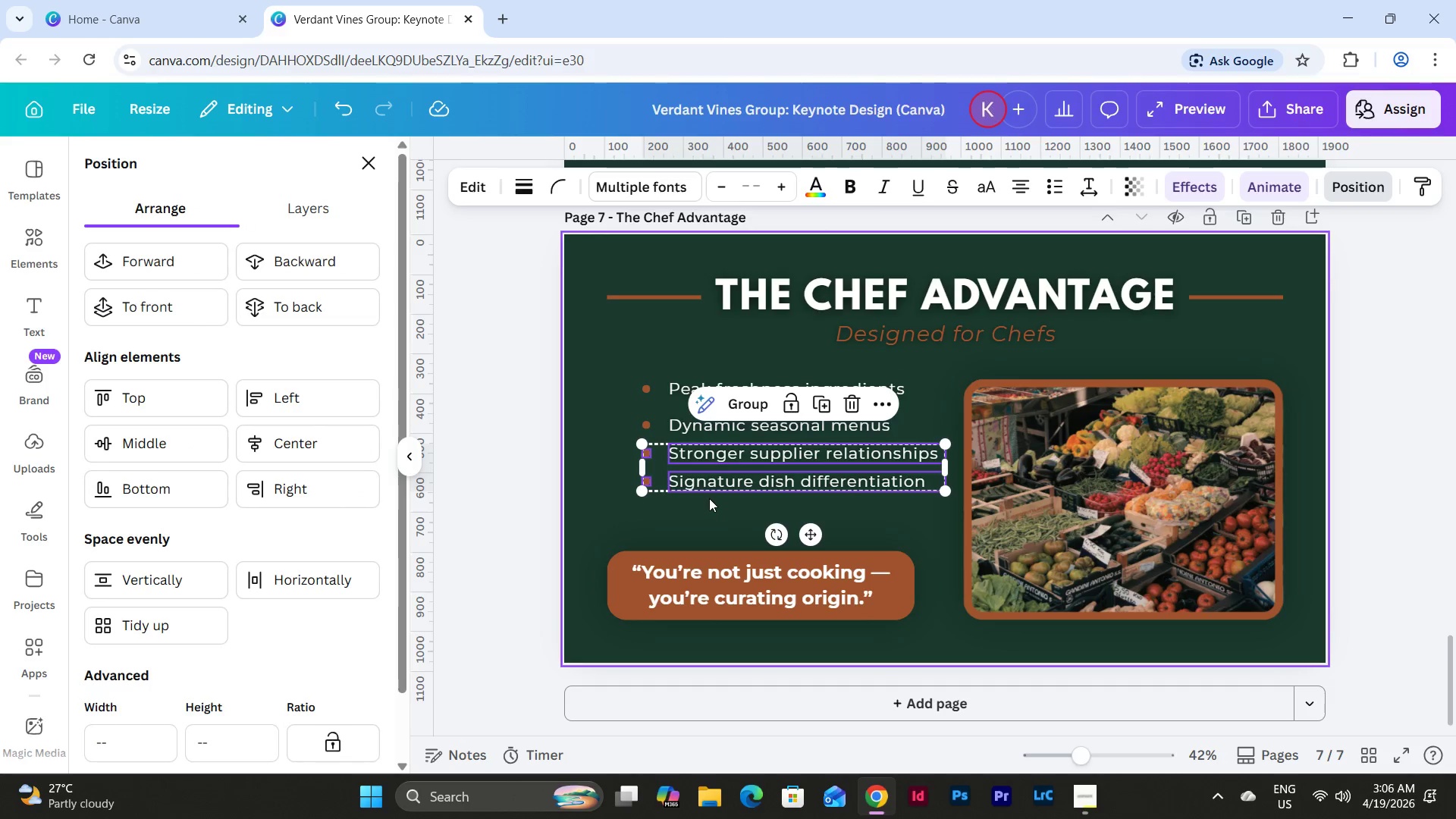 
key(Shift+ArrowDown)
 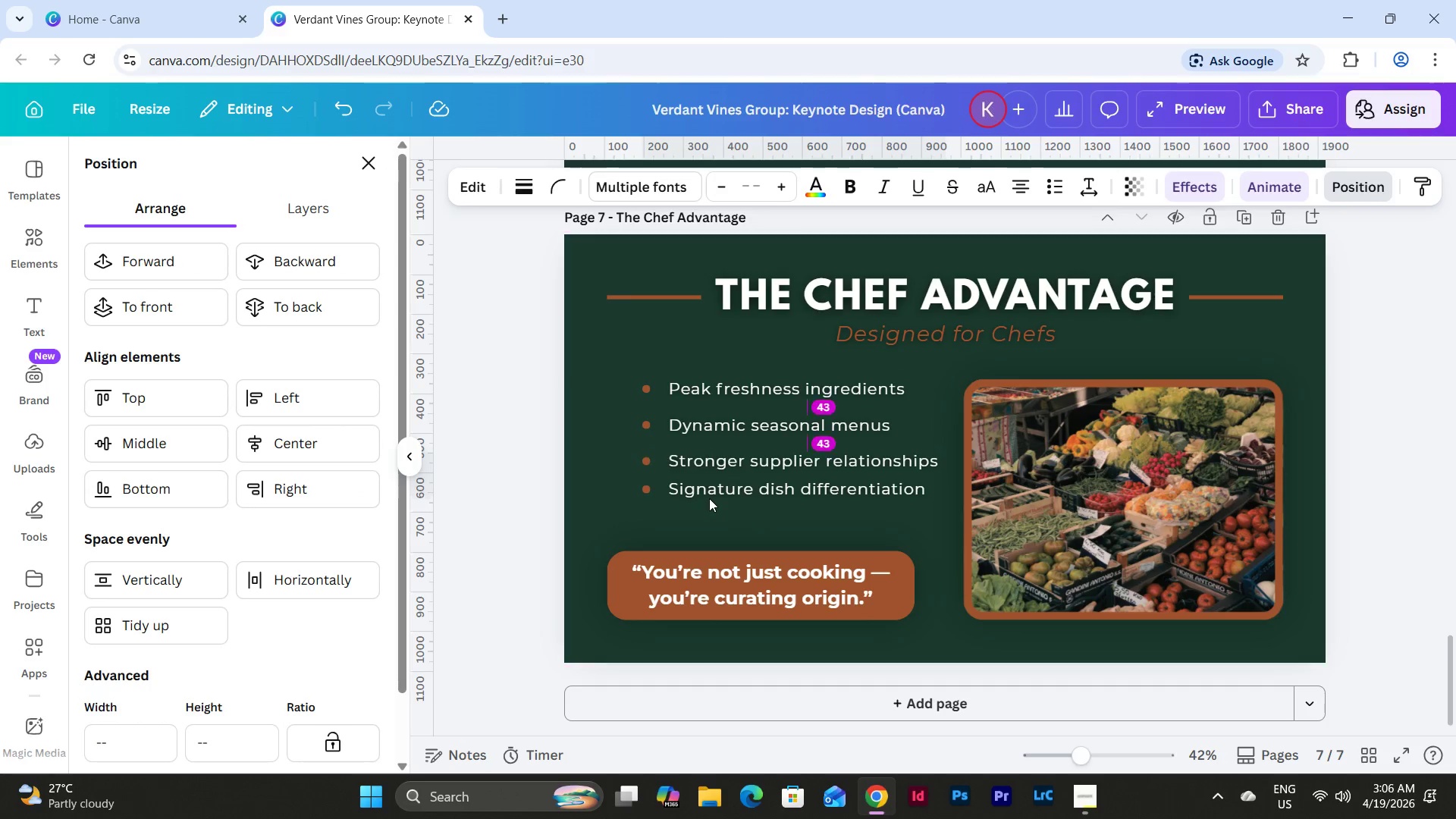 
key(Shift+ArrowDown)
 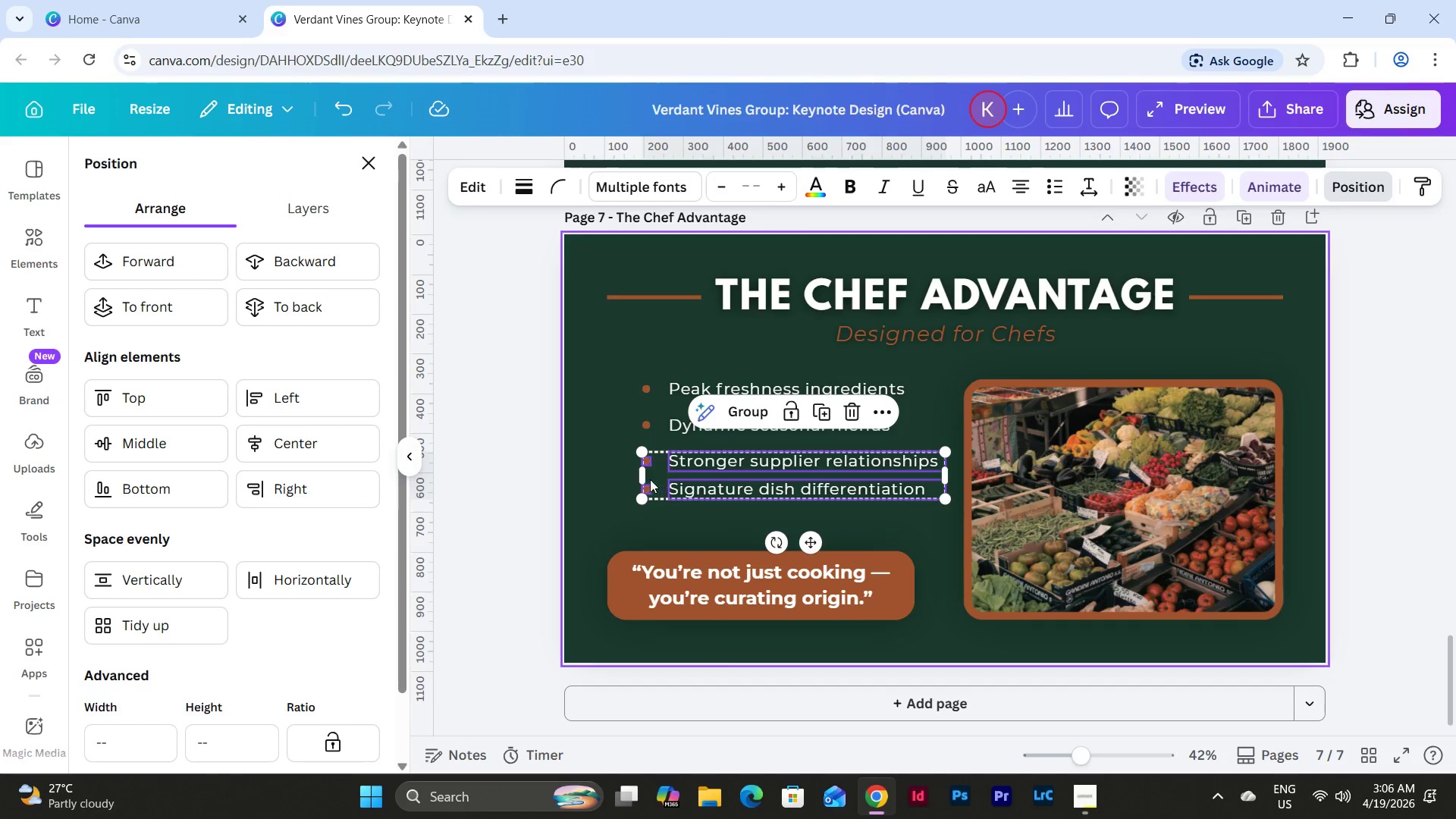 
left_click([604, 479])
 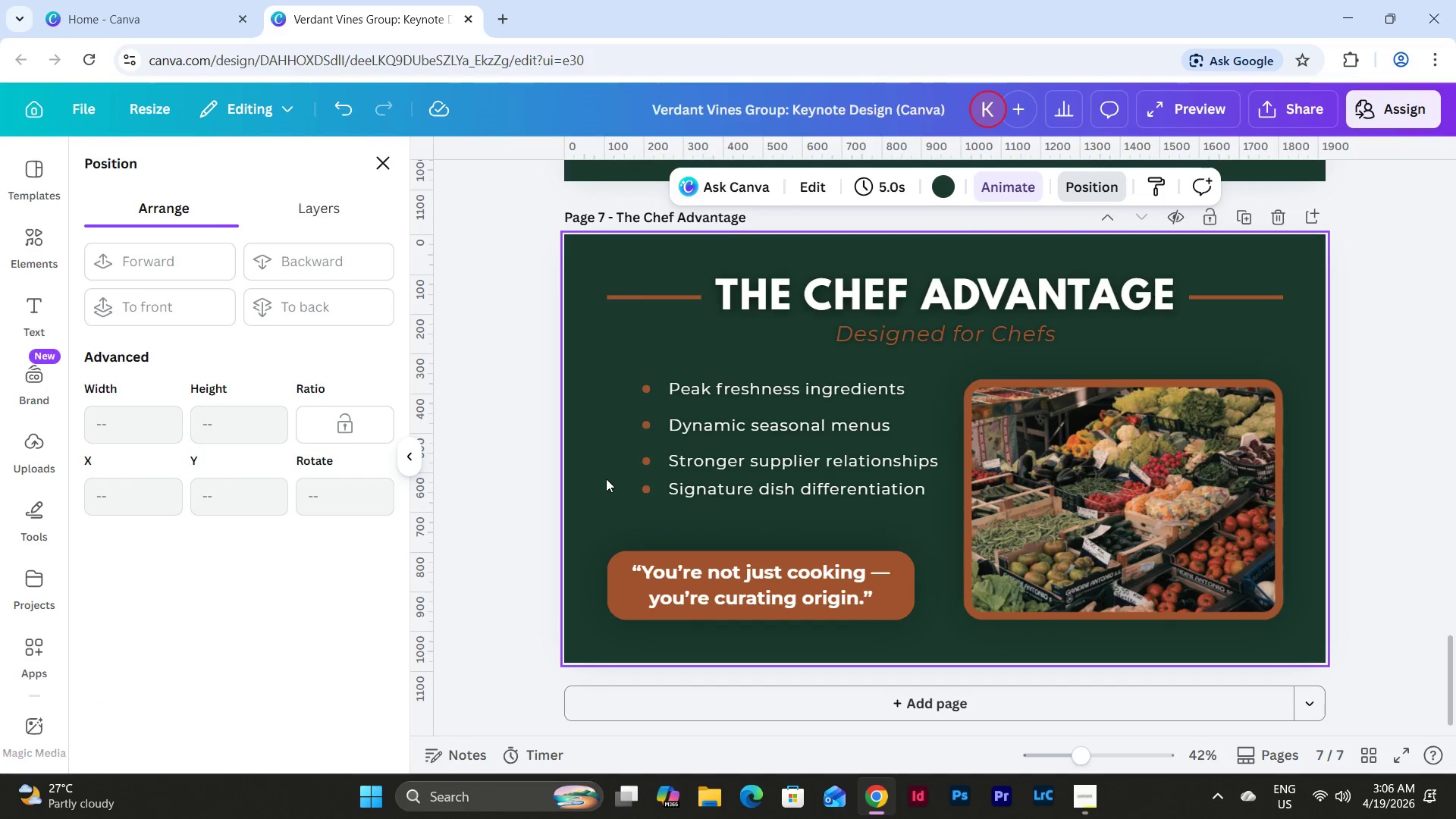 
left_click_drag(start_coordinate=[607, 479], to_coordinate=[672, 506])
 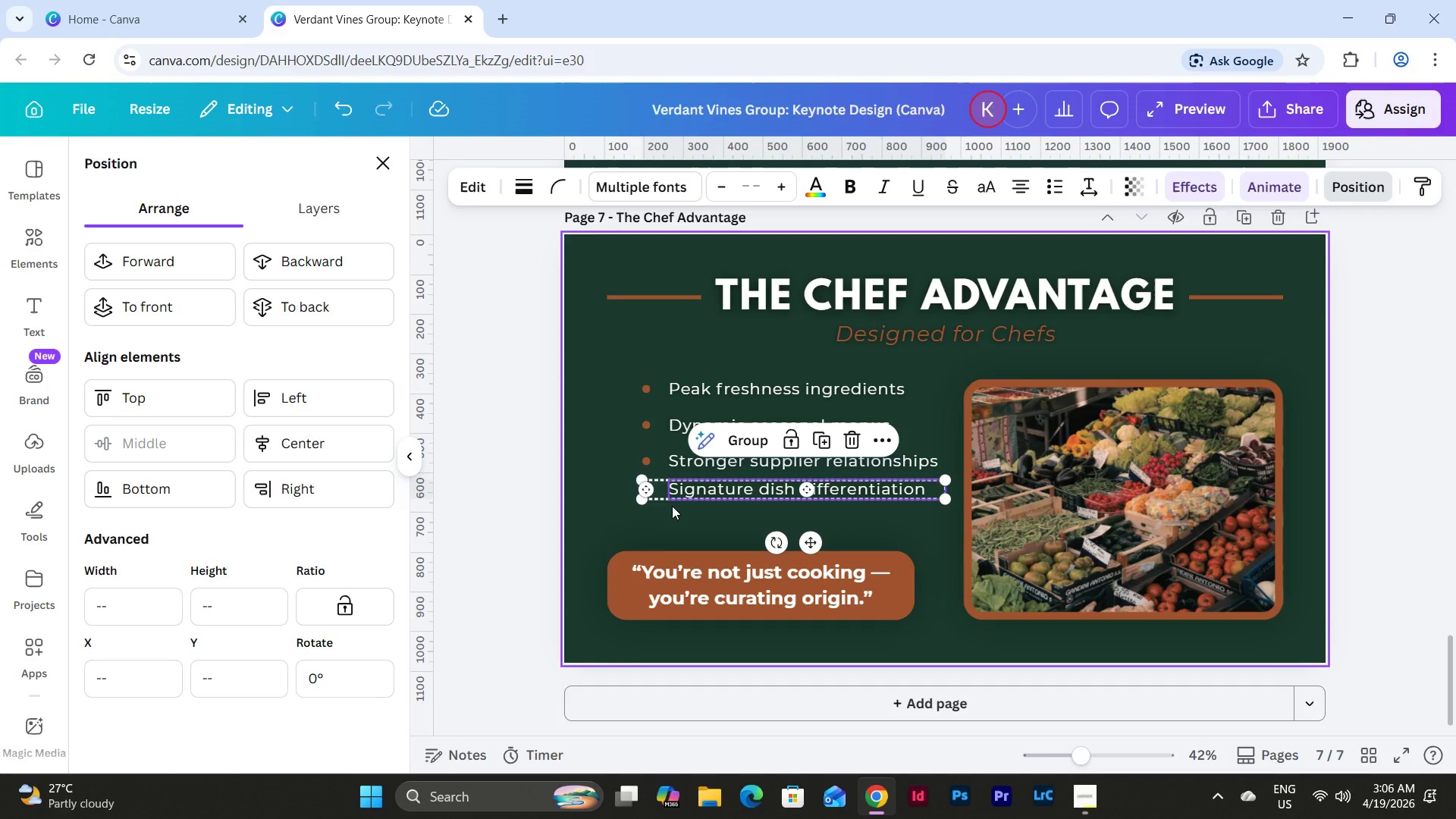 
key(Shift+ArrowDown)
 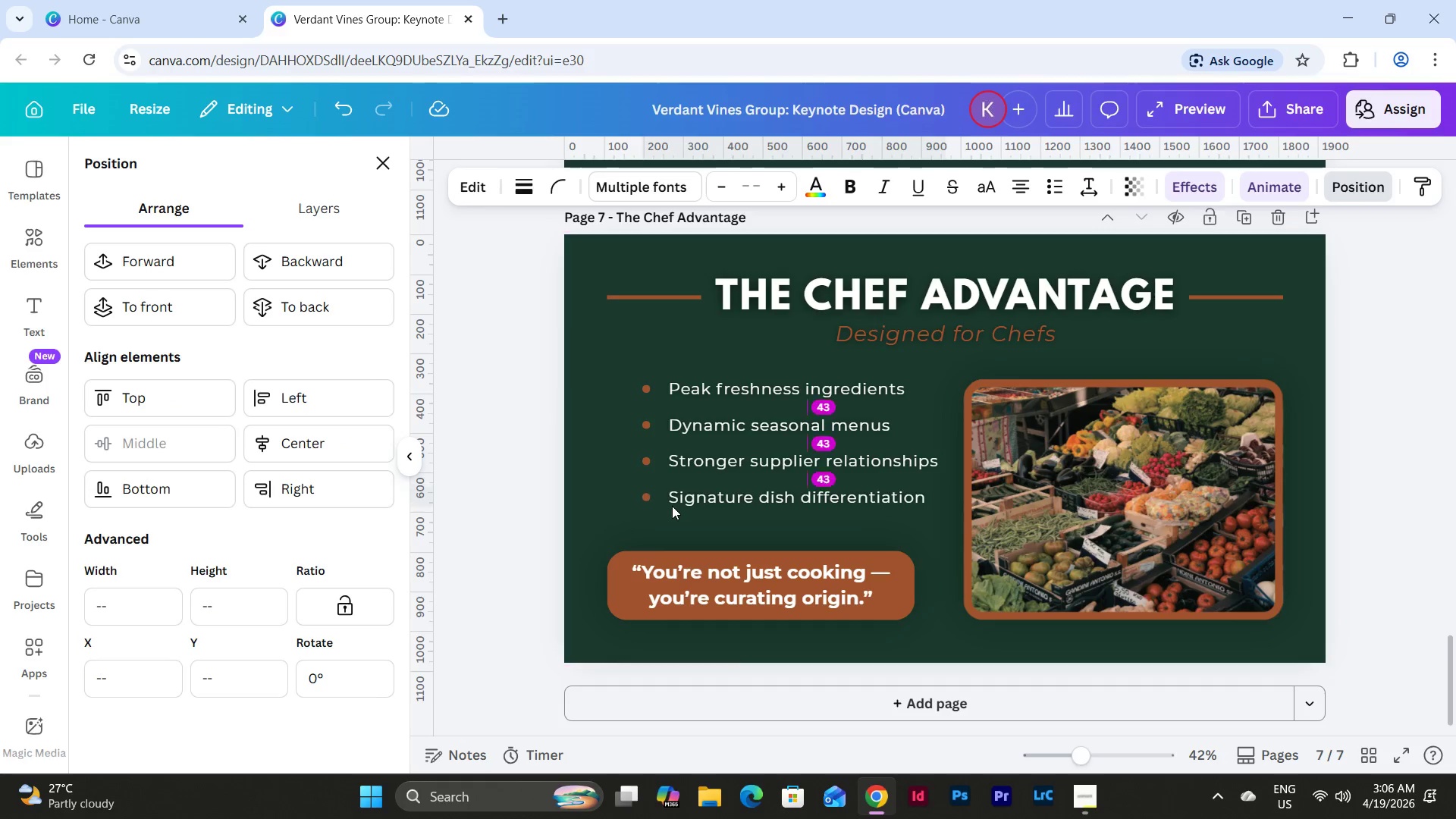 
key(Shift+ArrowDown)
 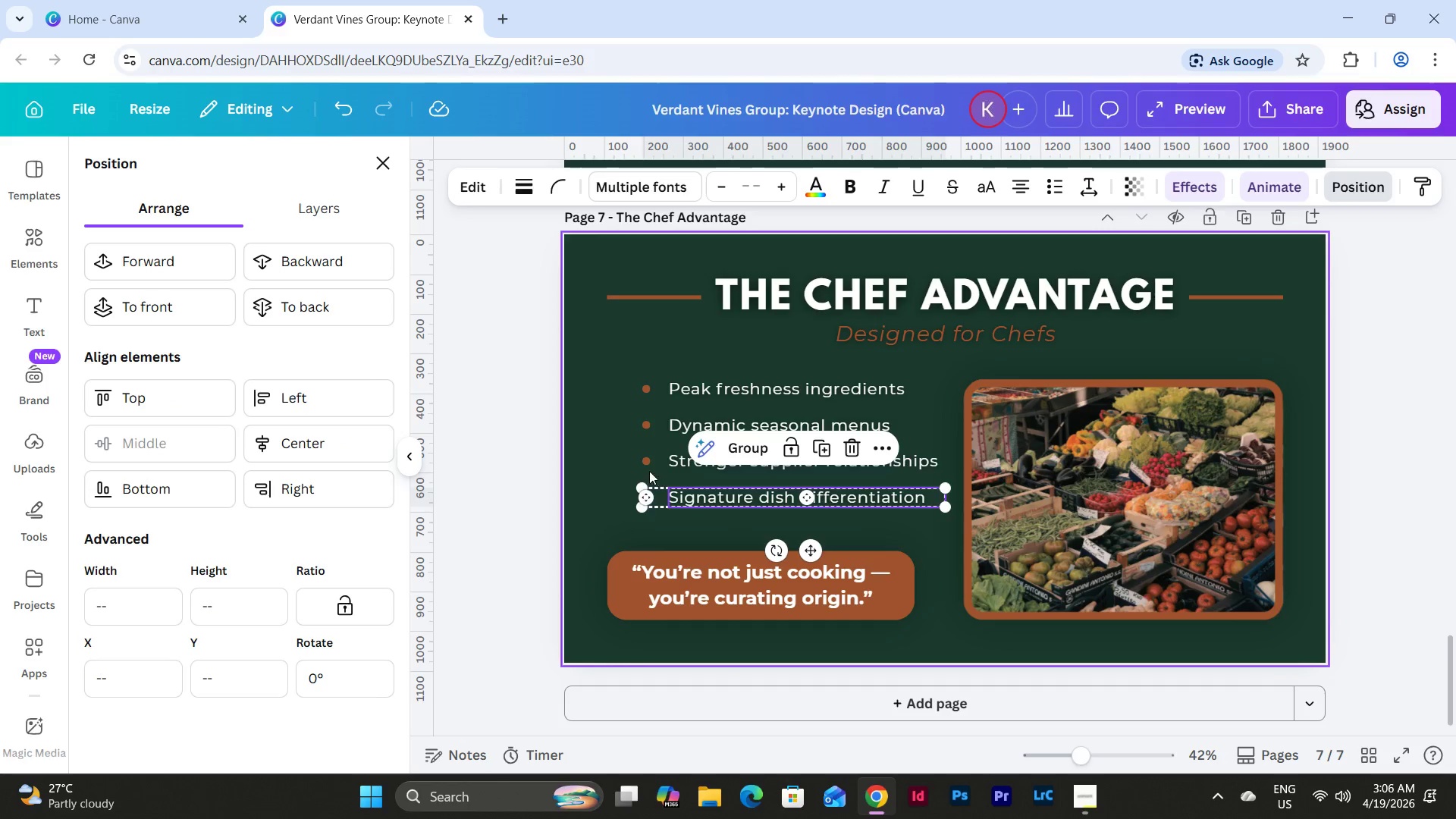 
left_click([608, 453])
 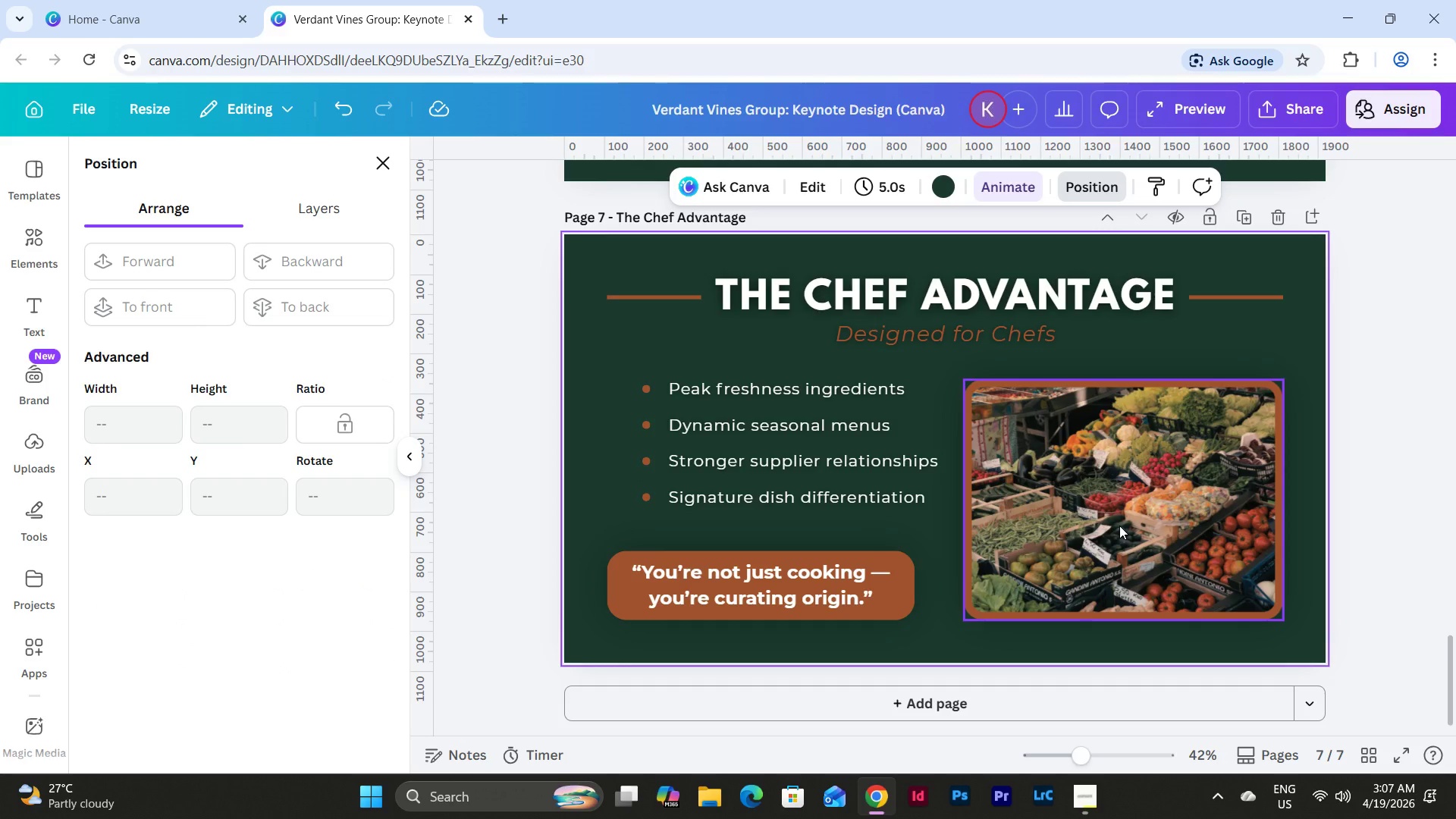 
scroll: coordinate [1159, 533], scroll_direction: up, amount: 10.0
 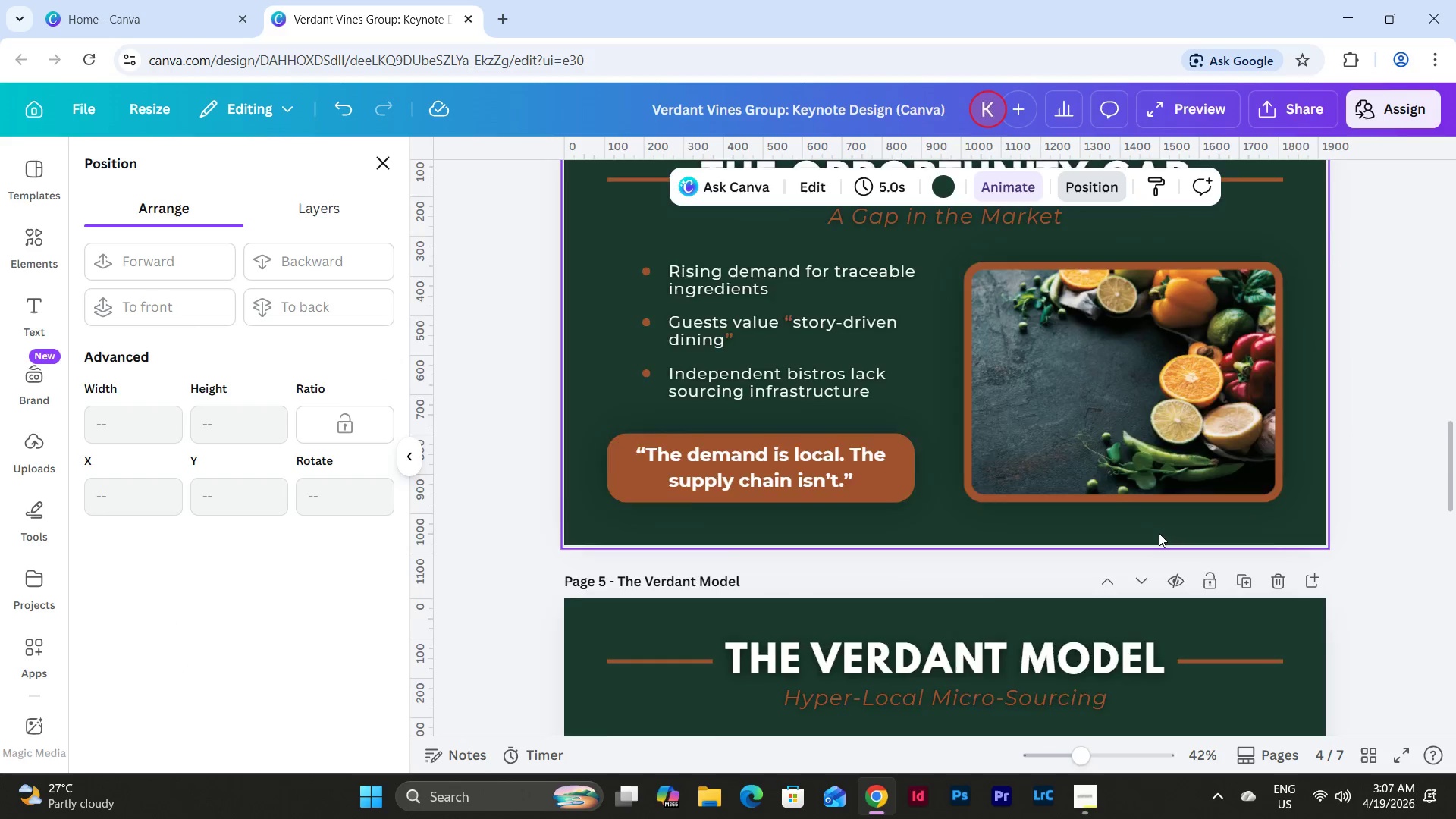 
scroll: coordinate [1159, 533], scroll_direction: down, amount: 16.0
 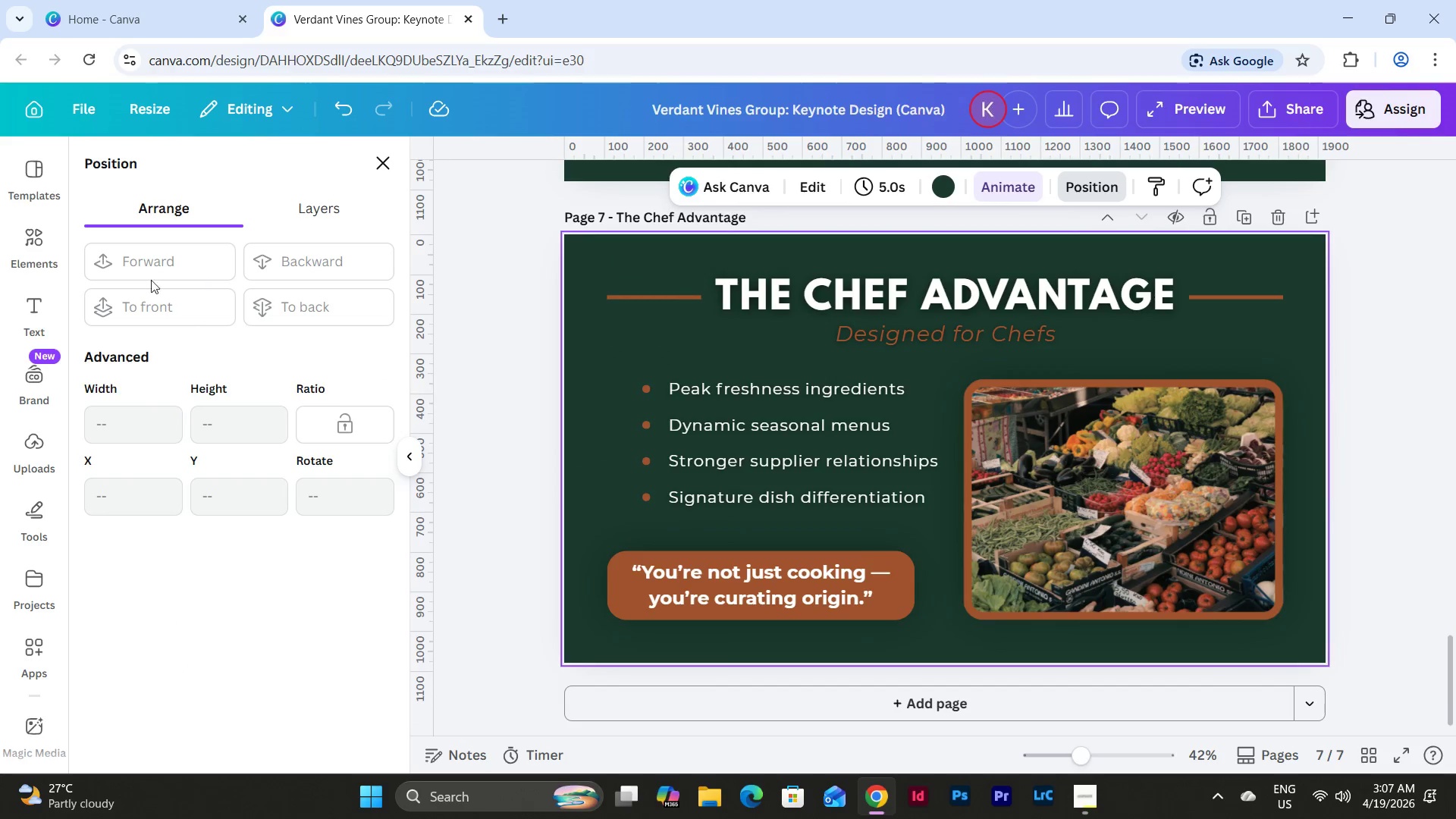 
left_click([29, 251])
 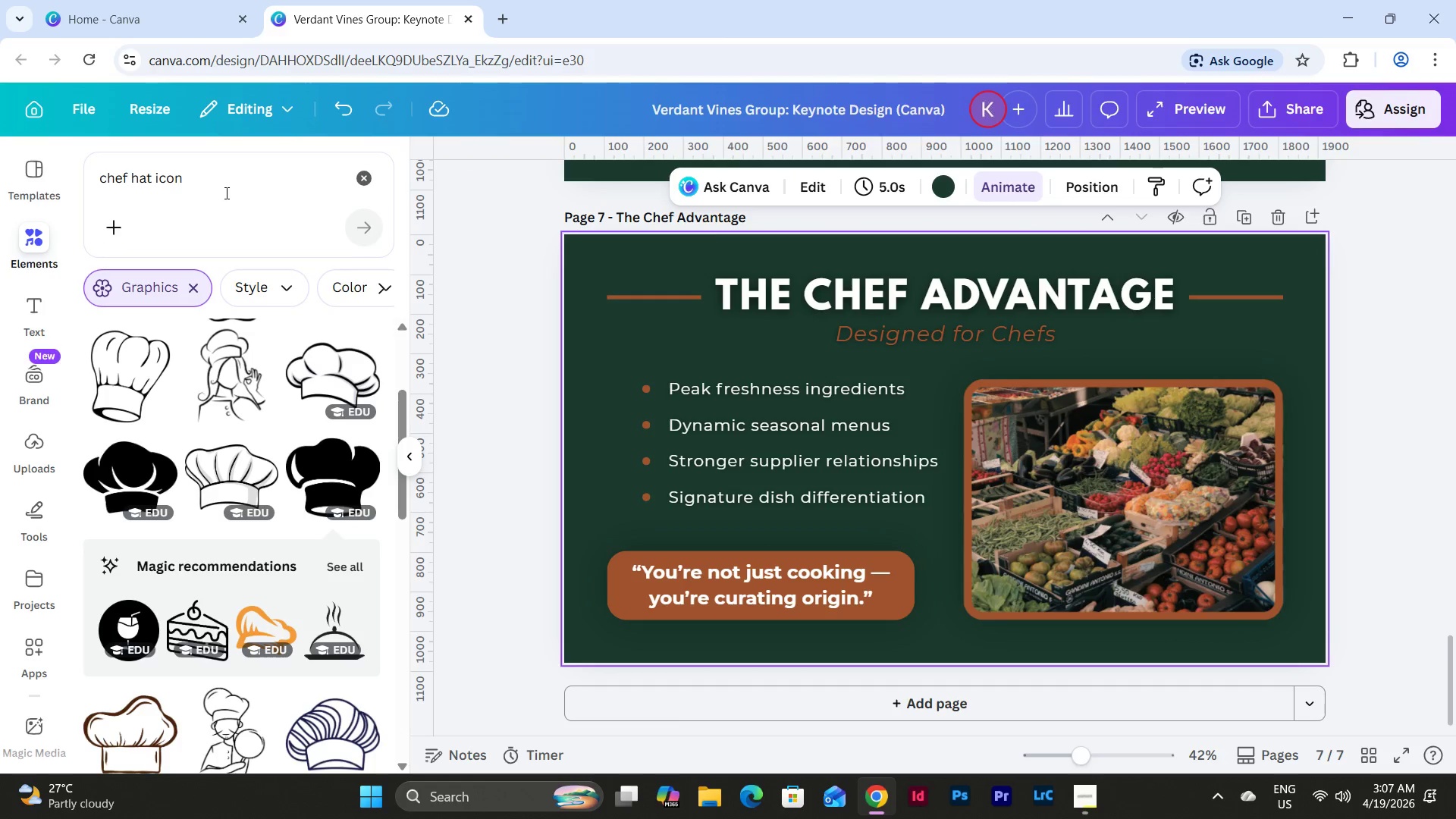 
left_click([219, 193])
 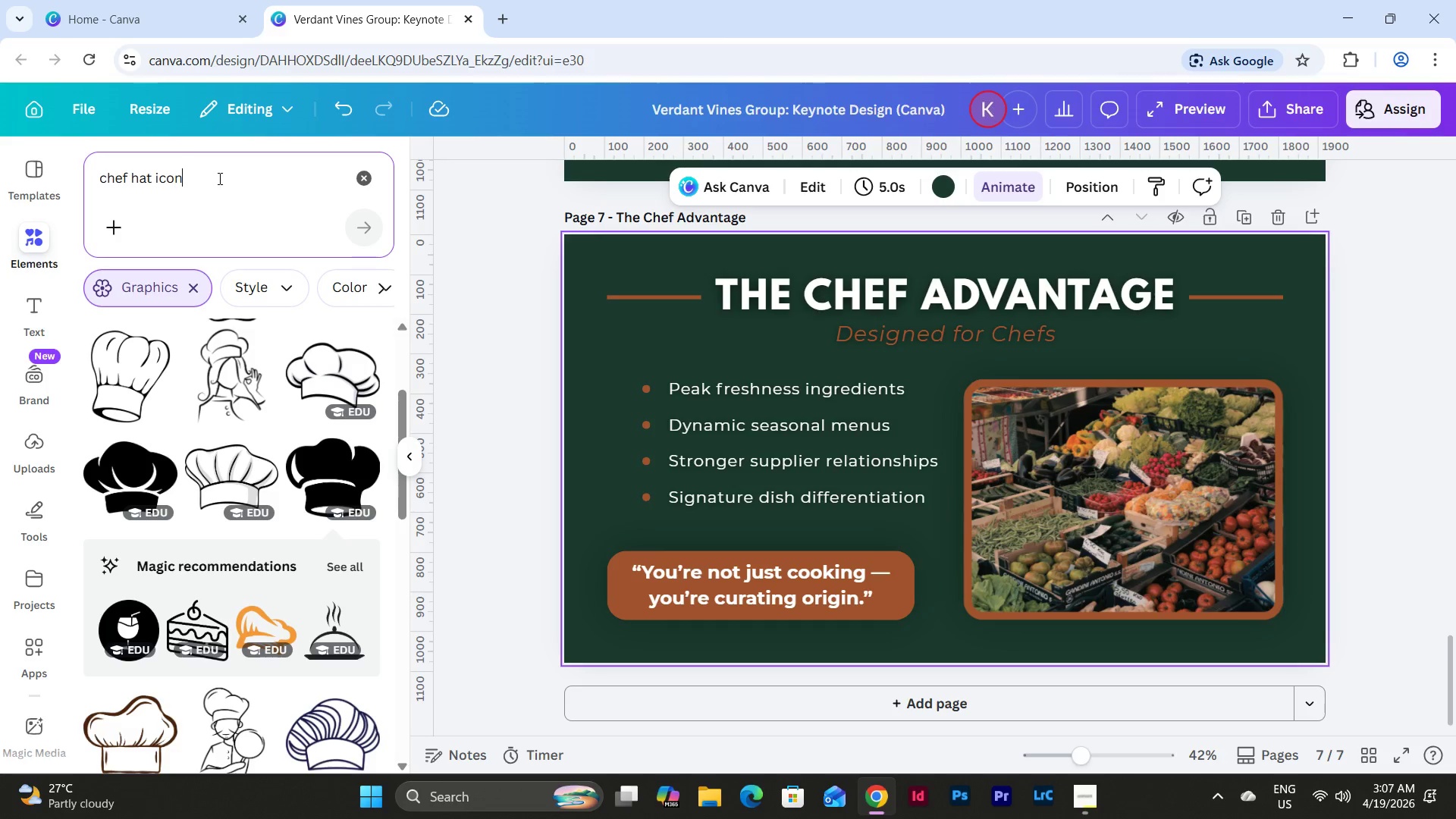 
left_click_drag(start_coordinate=[216, 177], to_coordinate=[85, 186])
 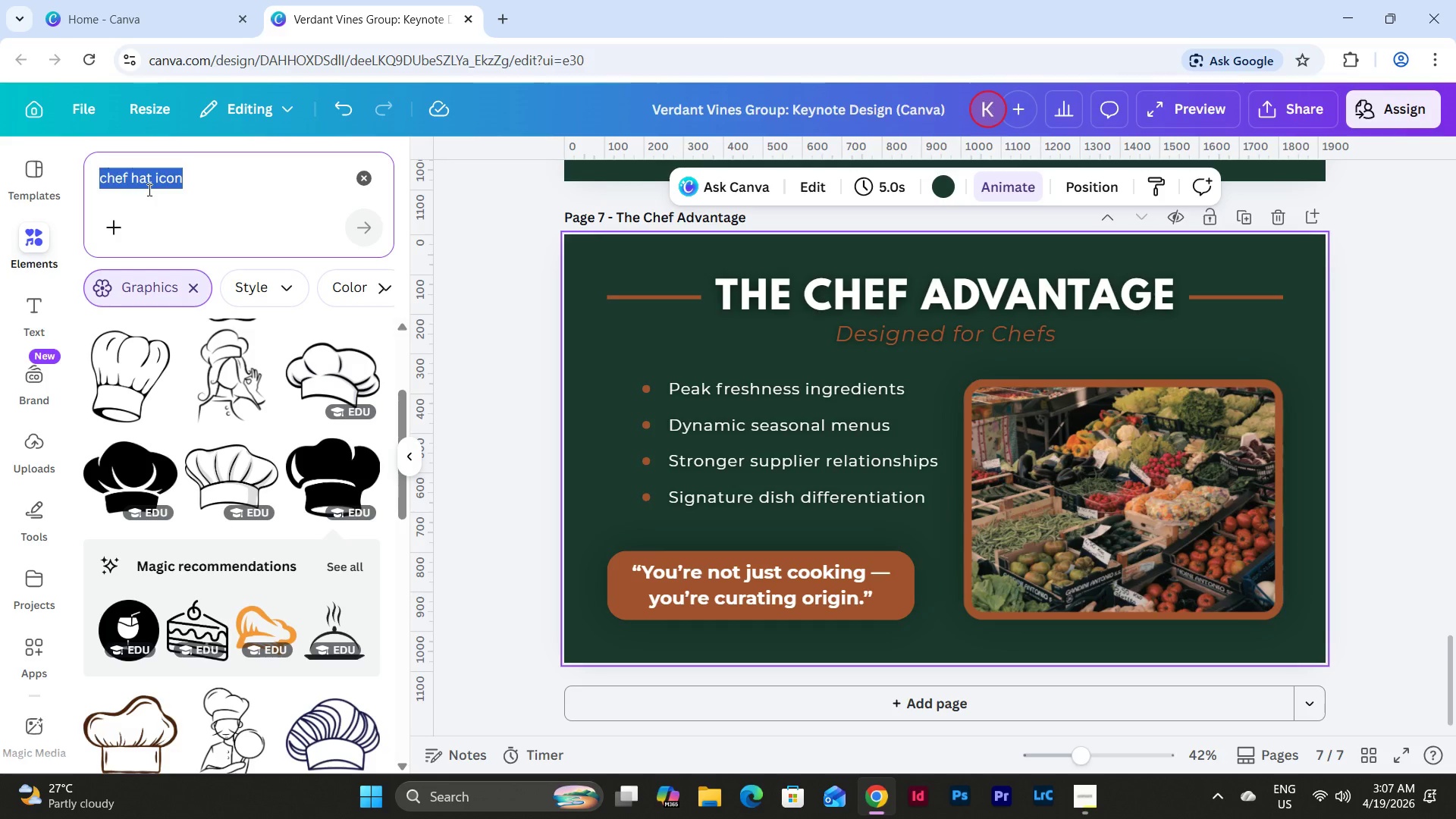 
type(fresh rp)
key(Backspace)
key(Backspace)
type(produce resturant)
 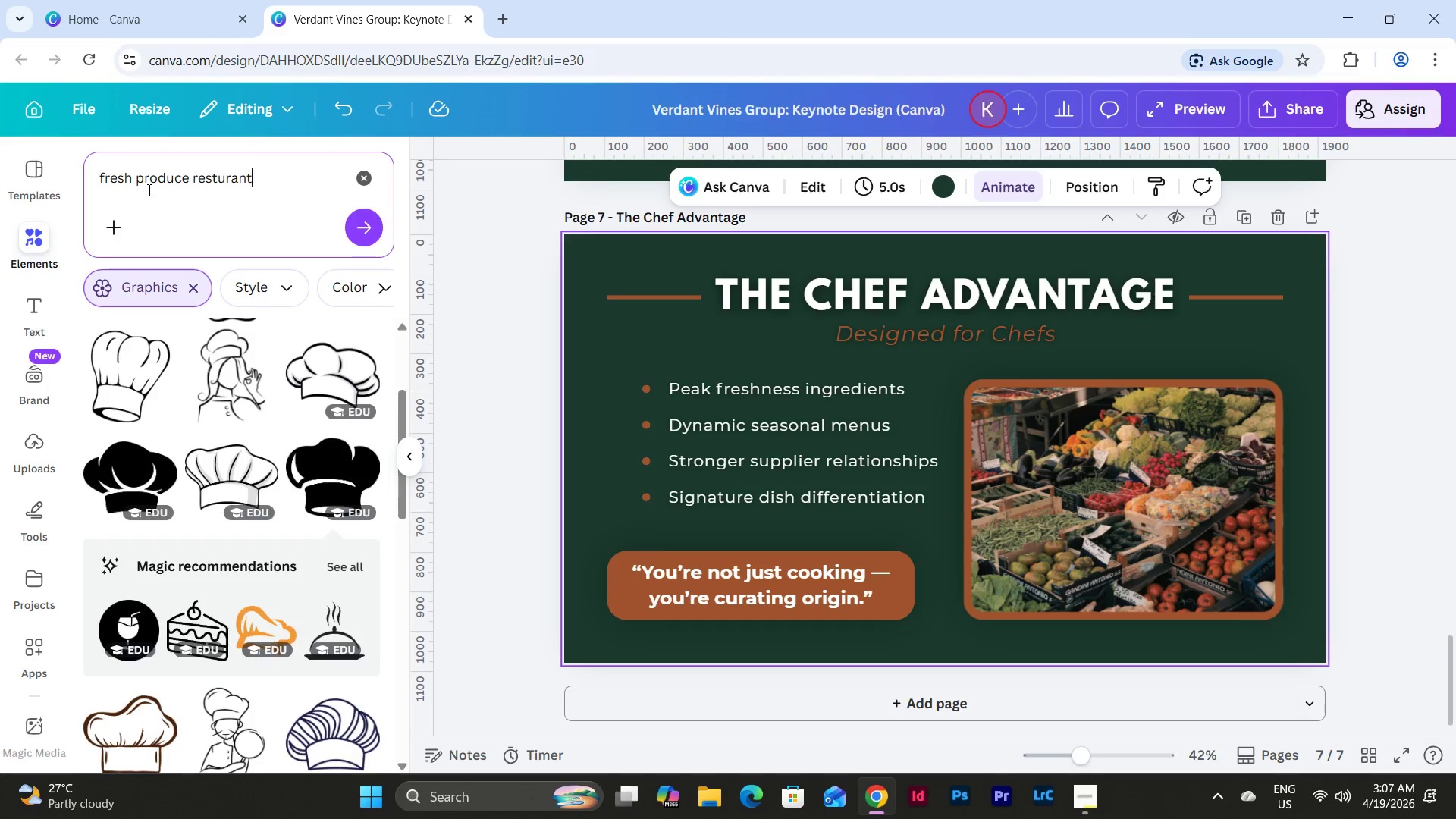 
key(Enter)
 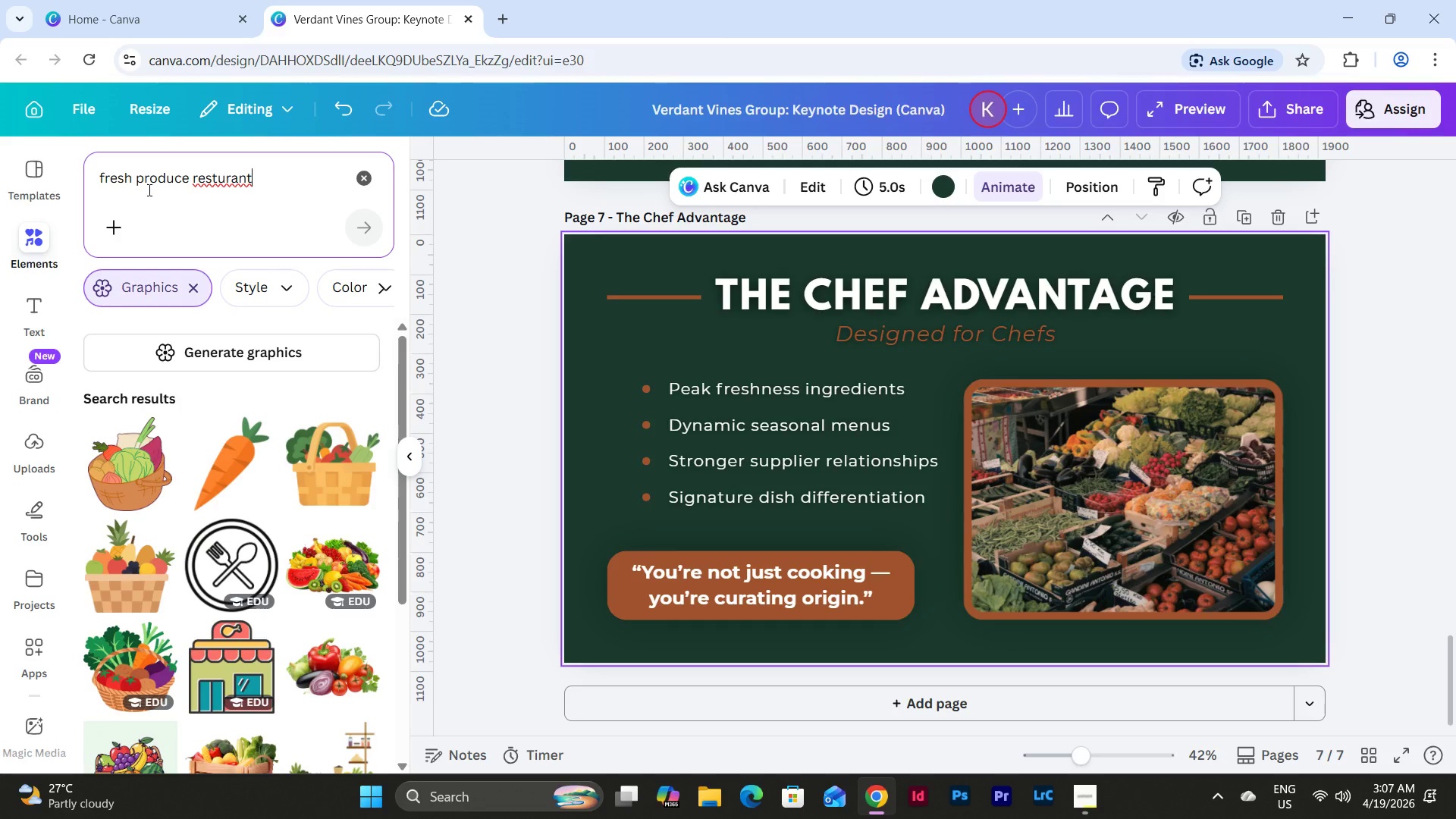 
wait(5.03)
 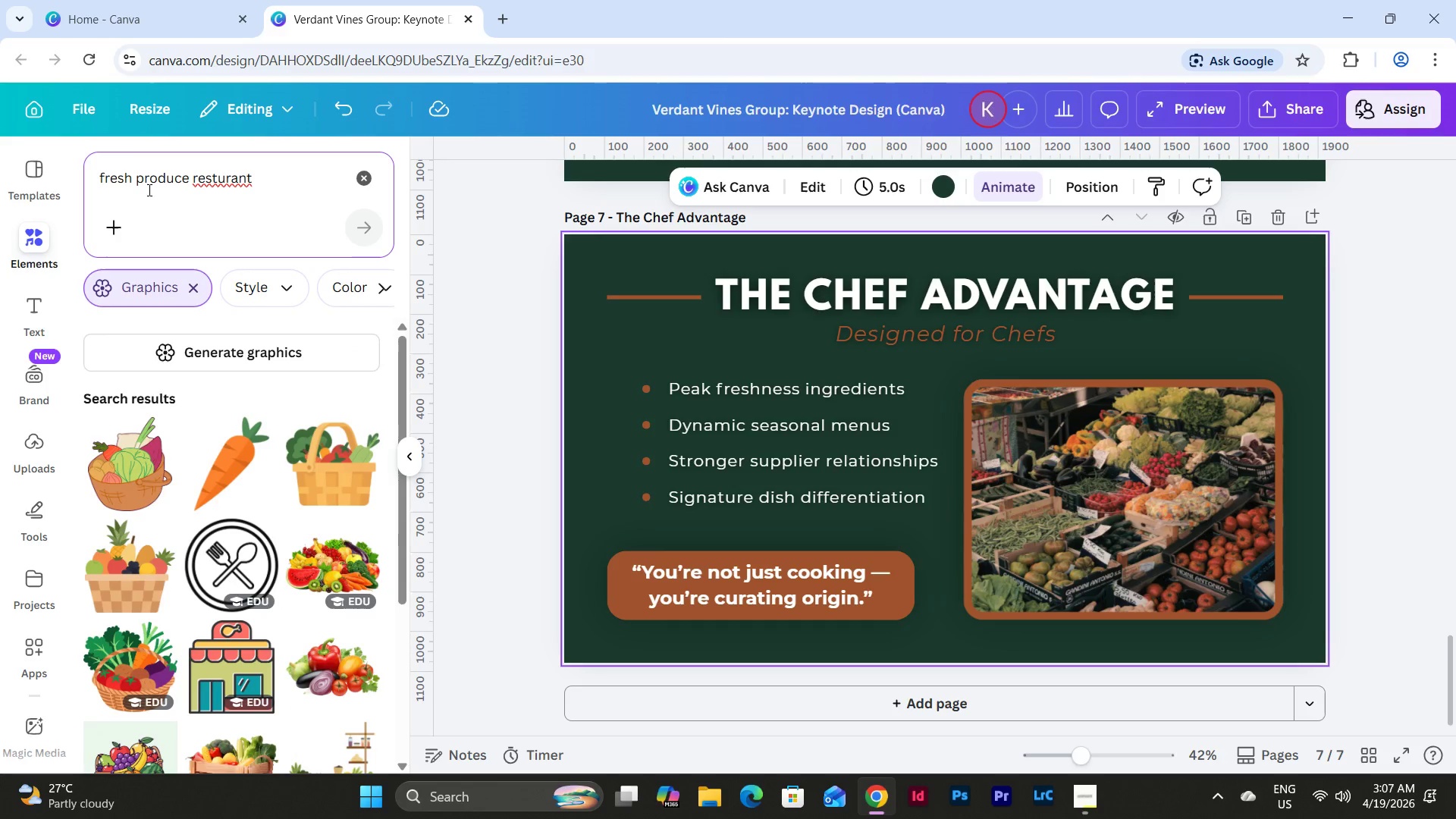 
left_click([215, 178])
 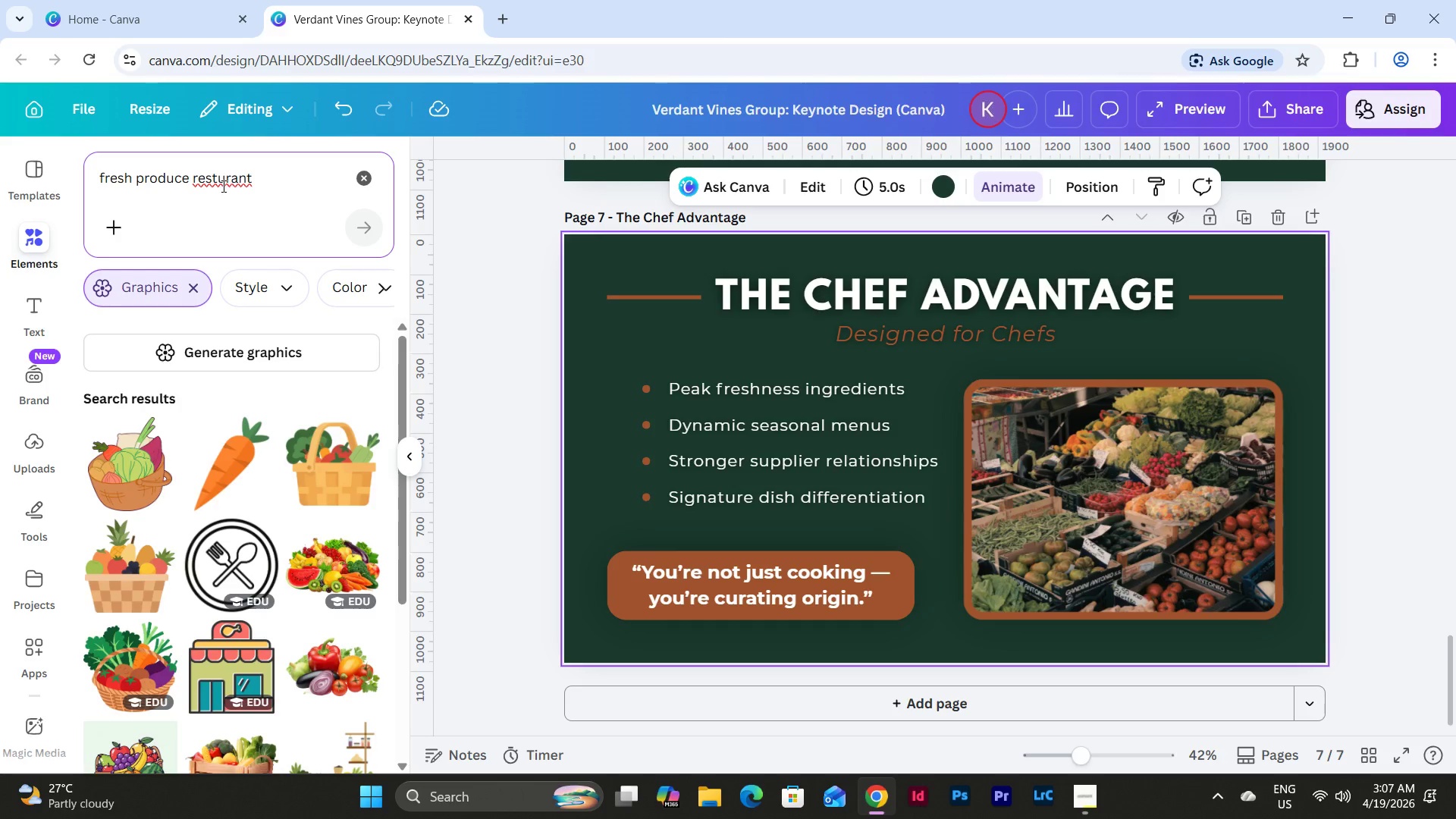 
double_click([217, 184])
 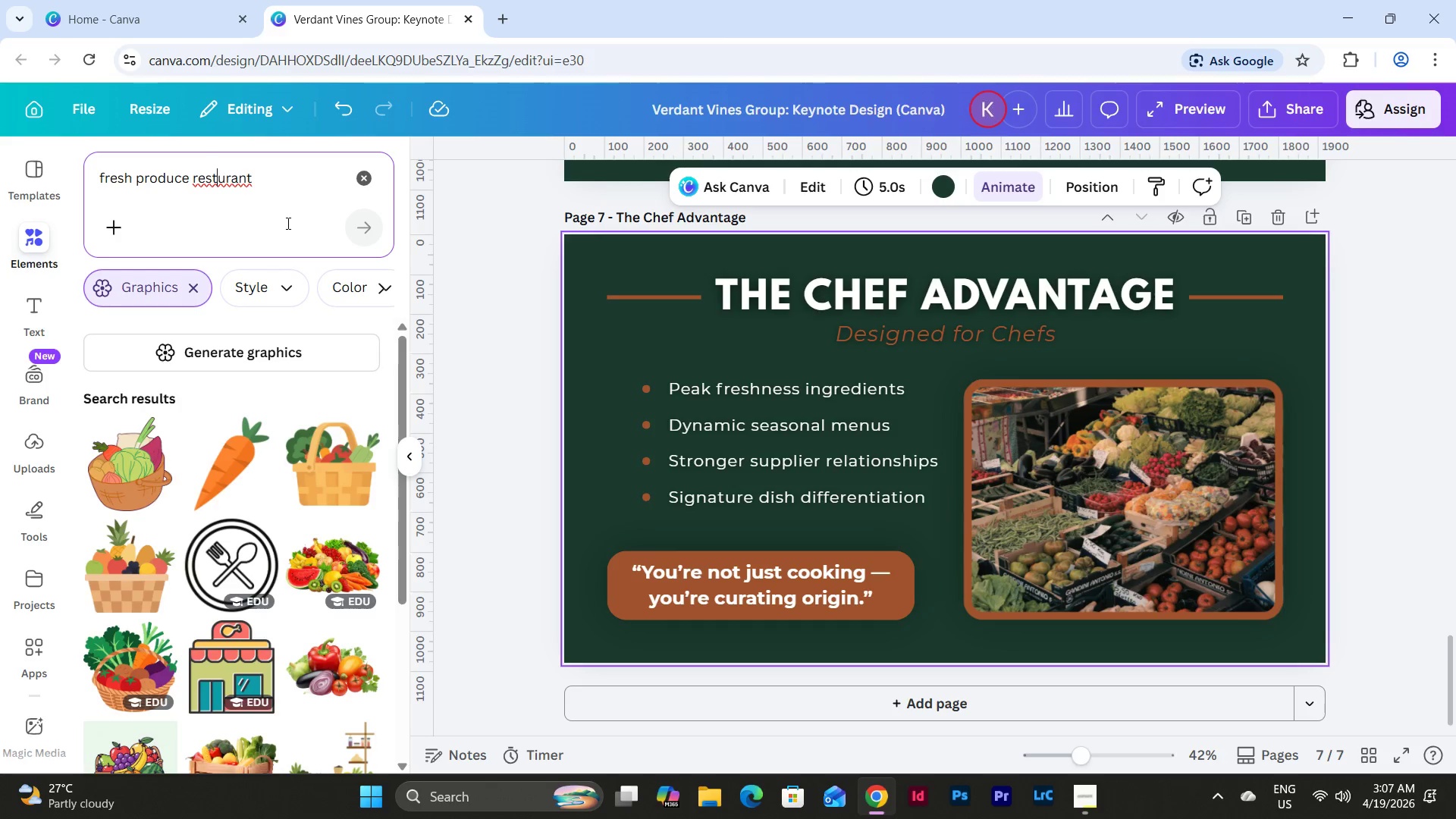 
key(A)
 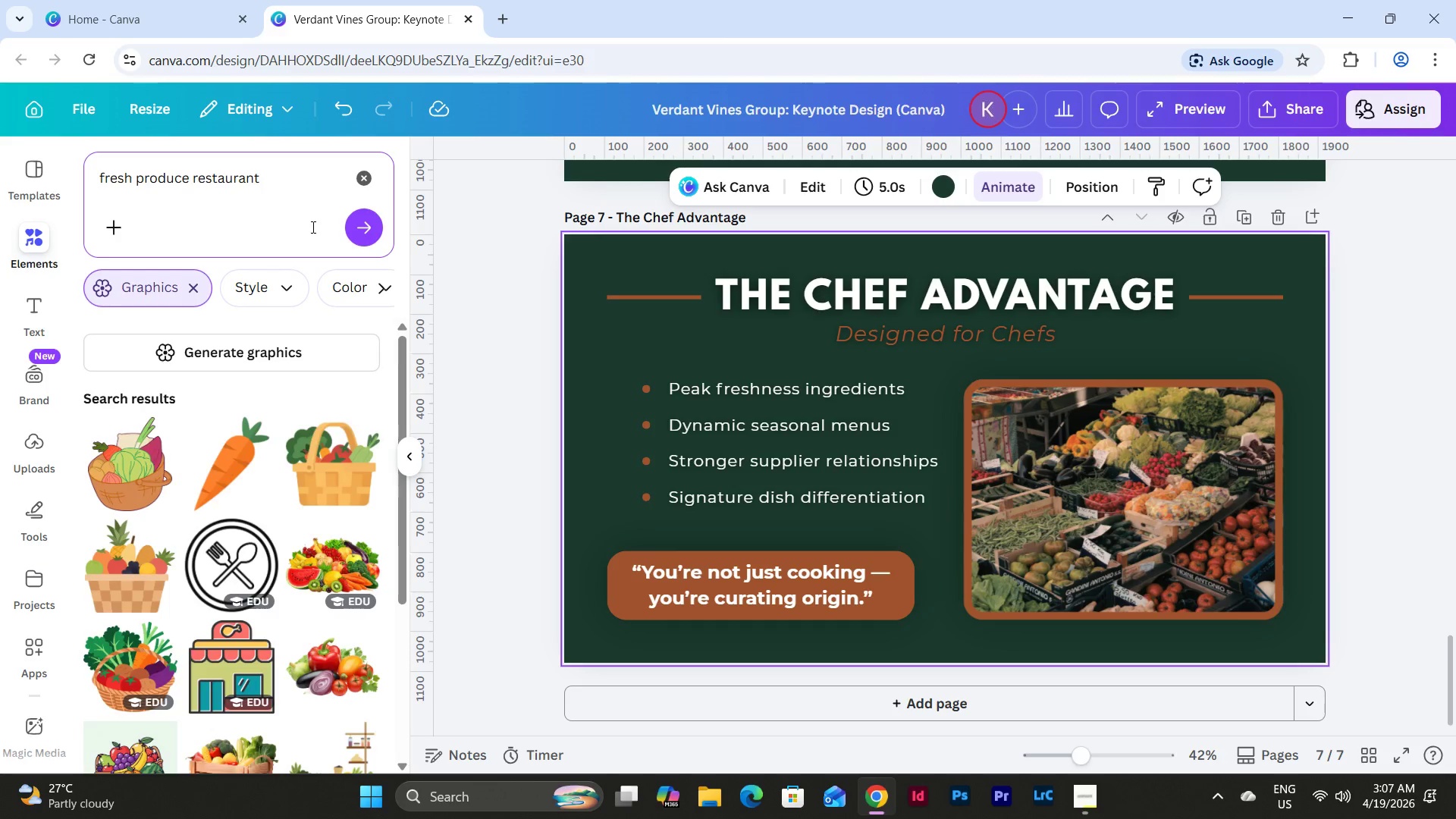 
key(NumpadEnter)
 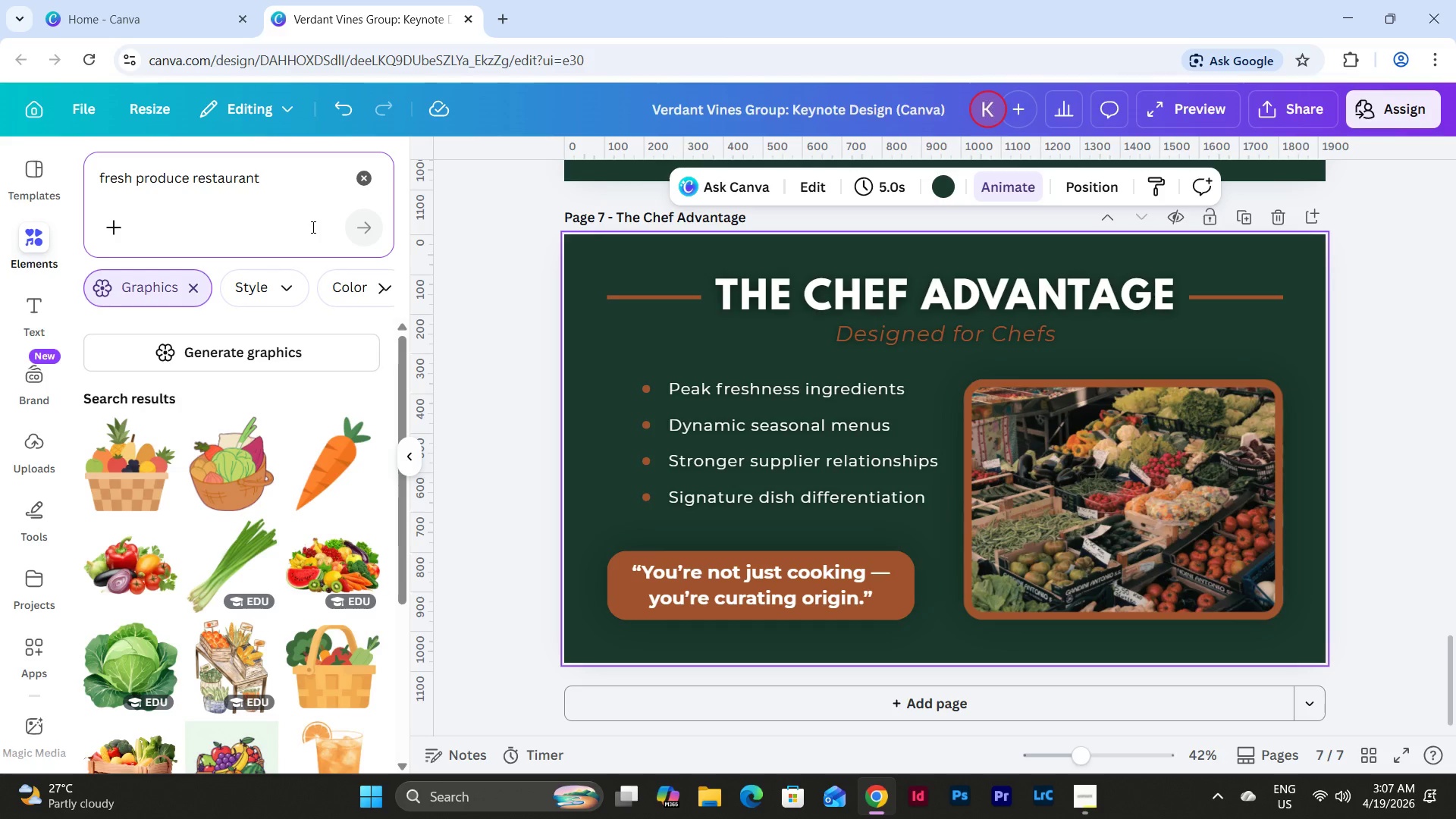 
wait(20.91)
 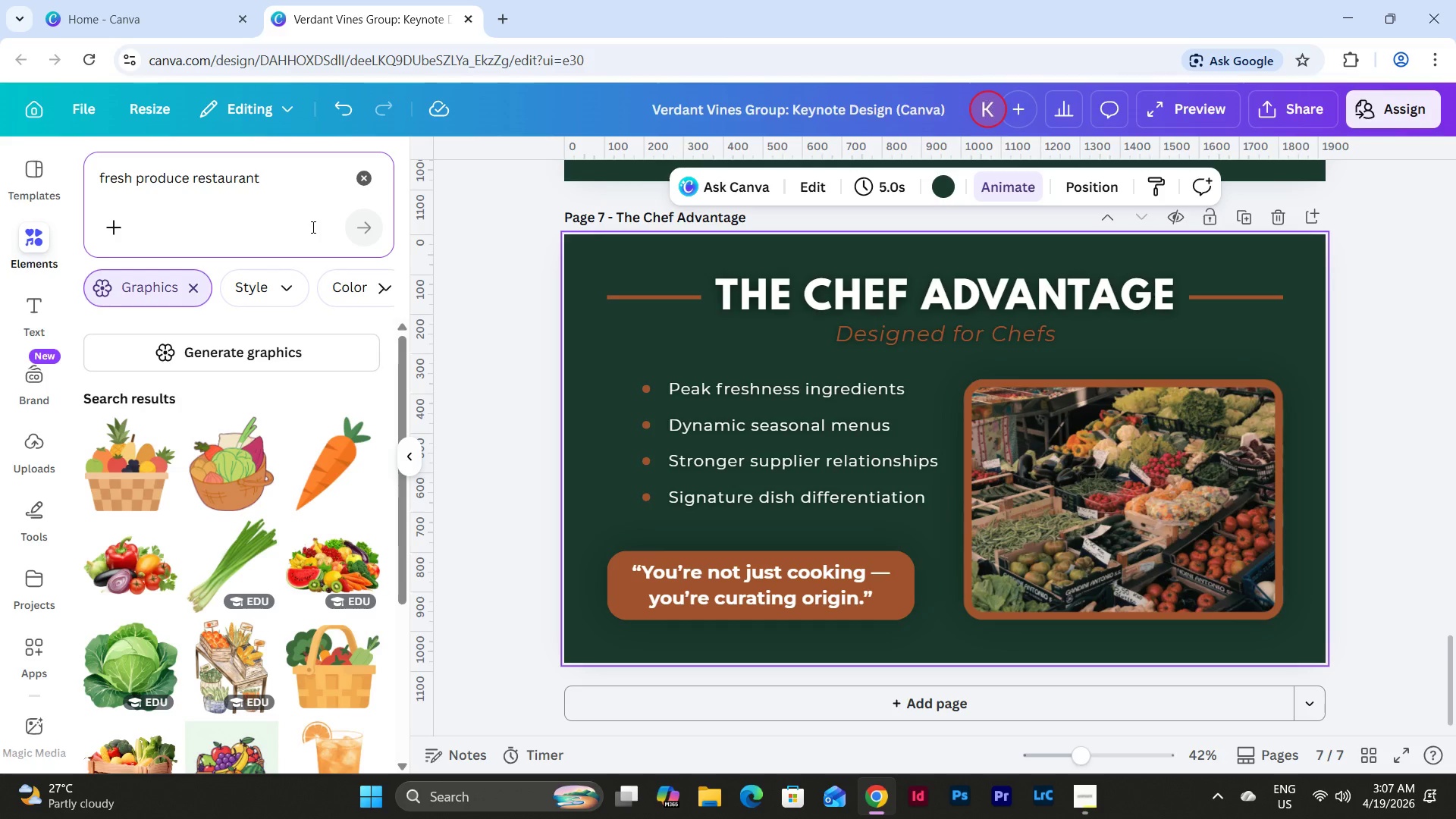 
scroll: coordinate [306, 429], scroll_direction: down, amount: 5.0
 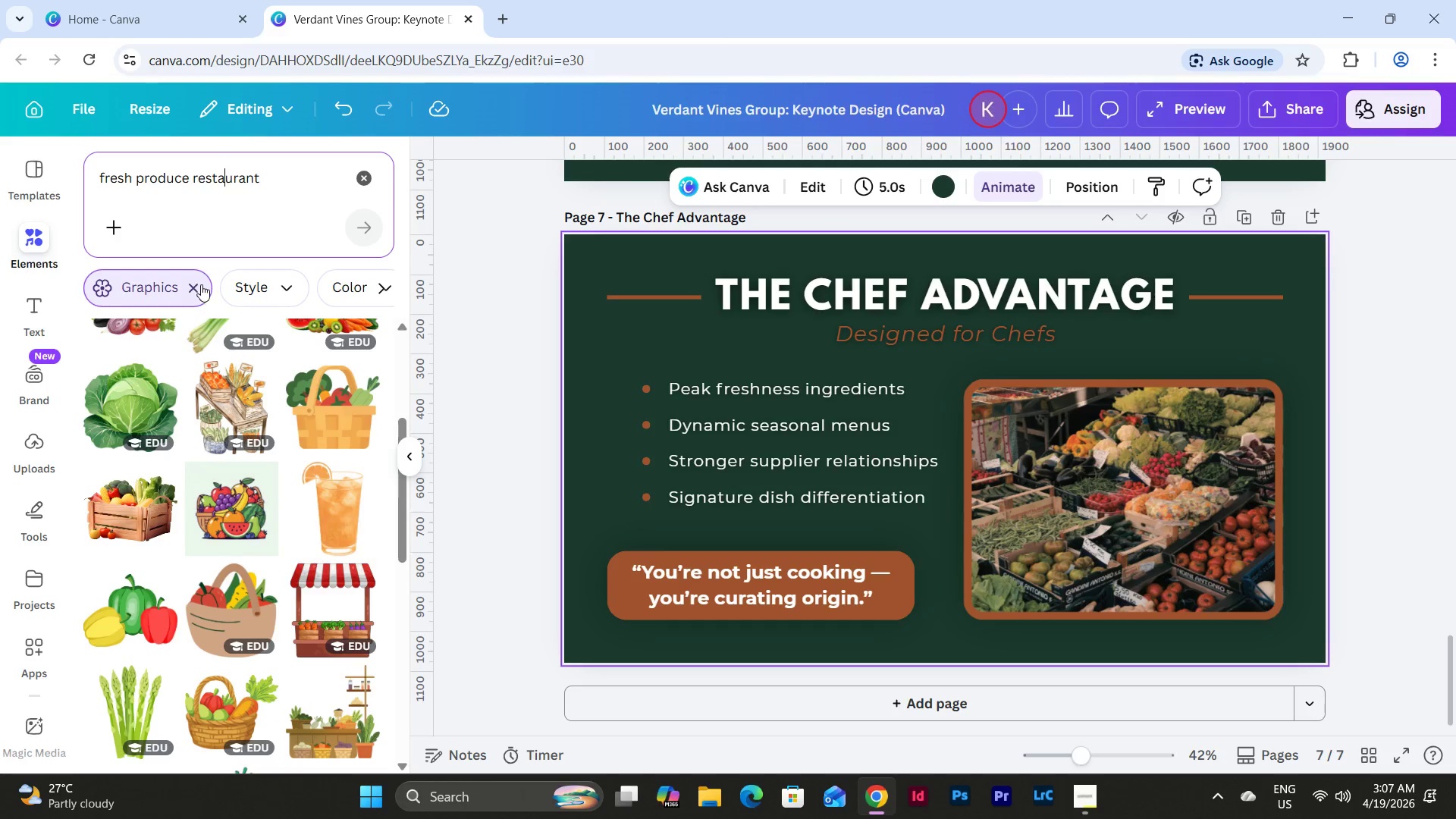 
left_click([192, 283])
 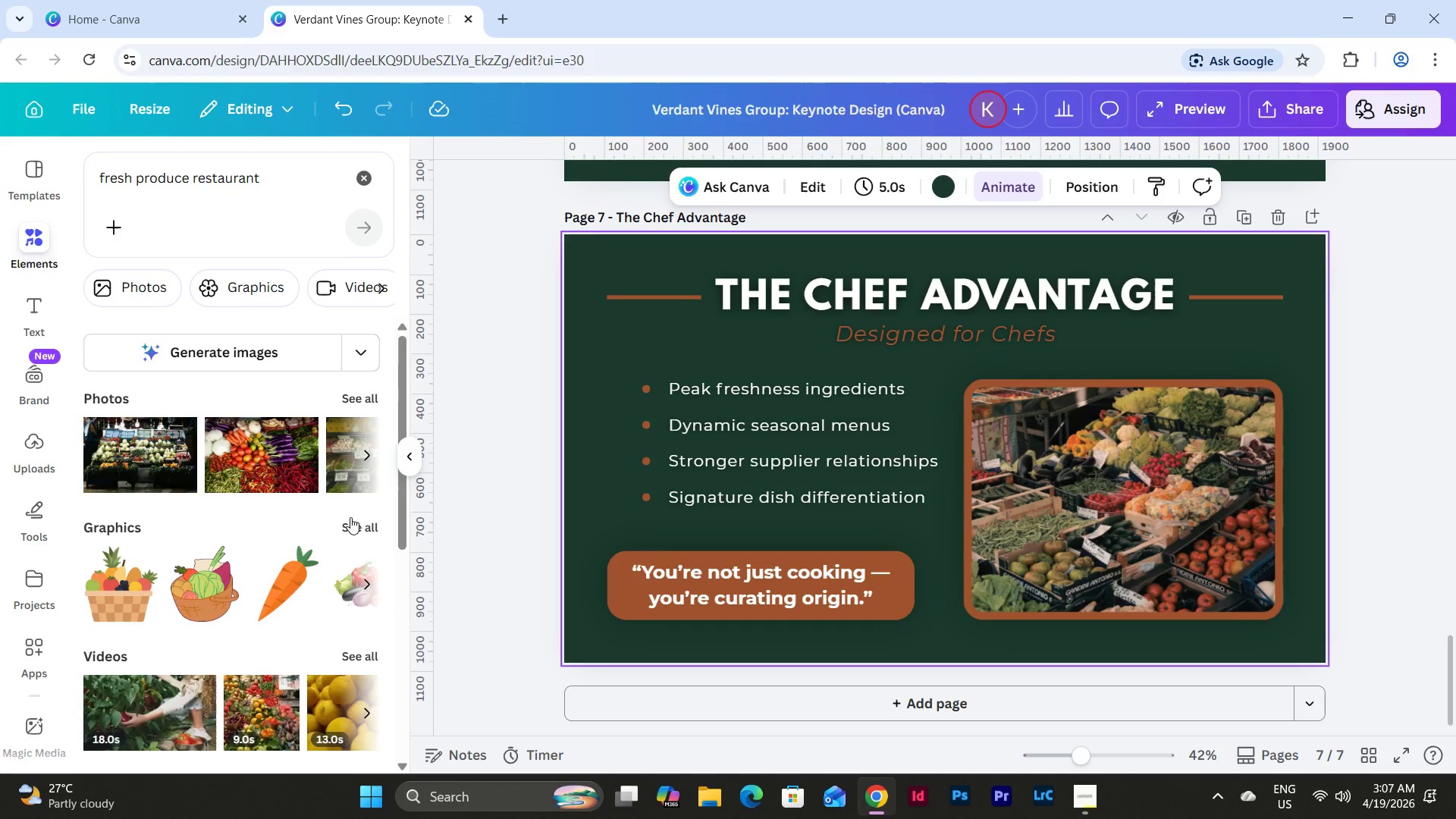 
left_click([367, 386])
 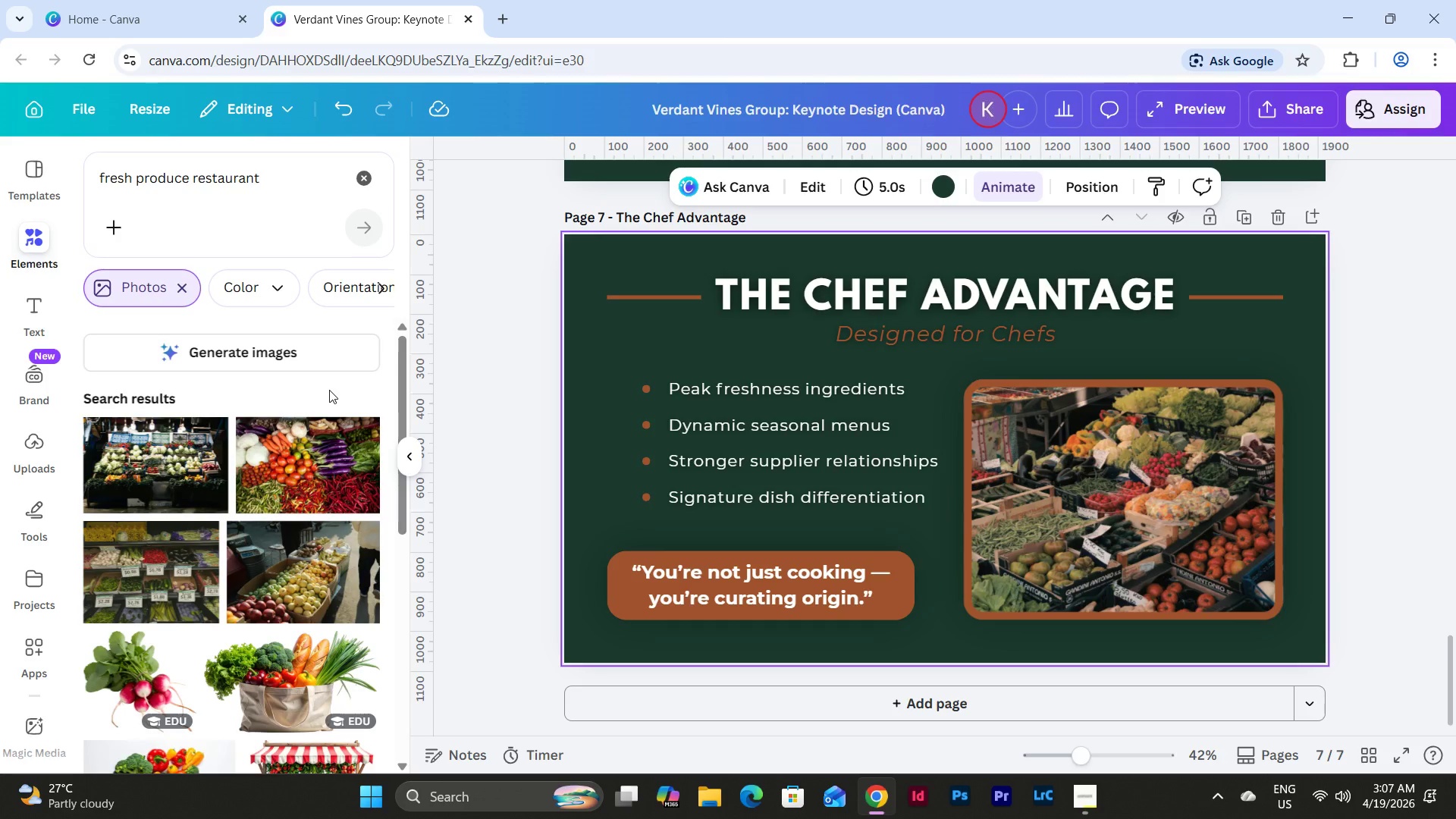 
scroll: coordinate [329, 390], scroll_direction: down, amount: 8.0
 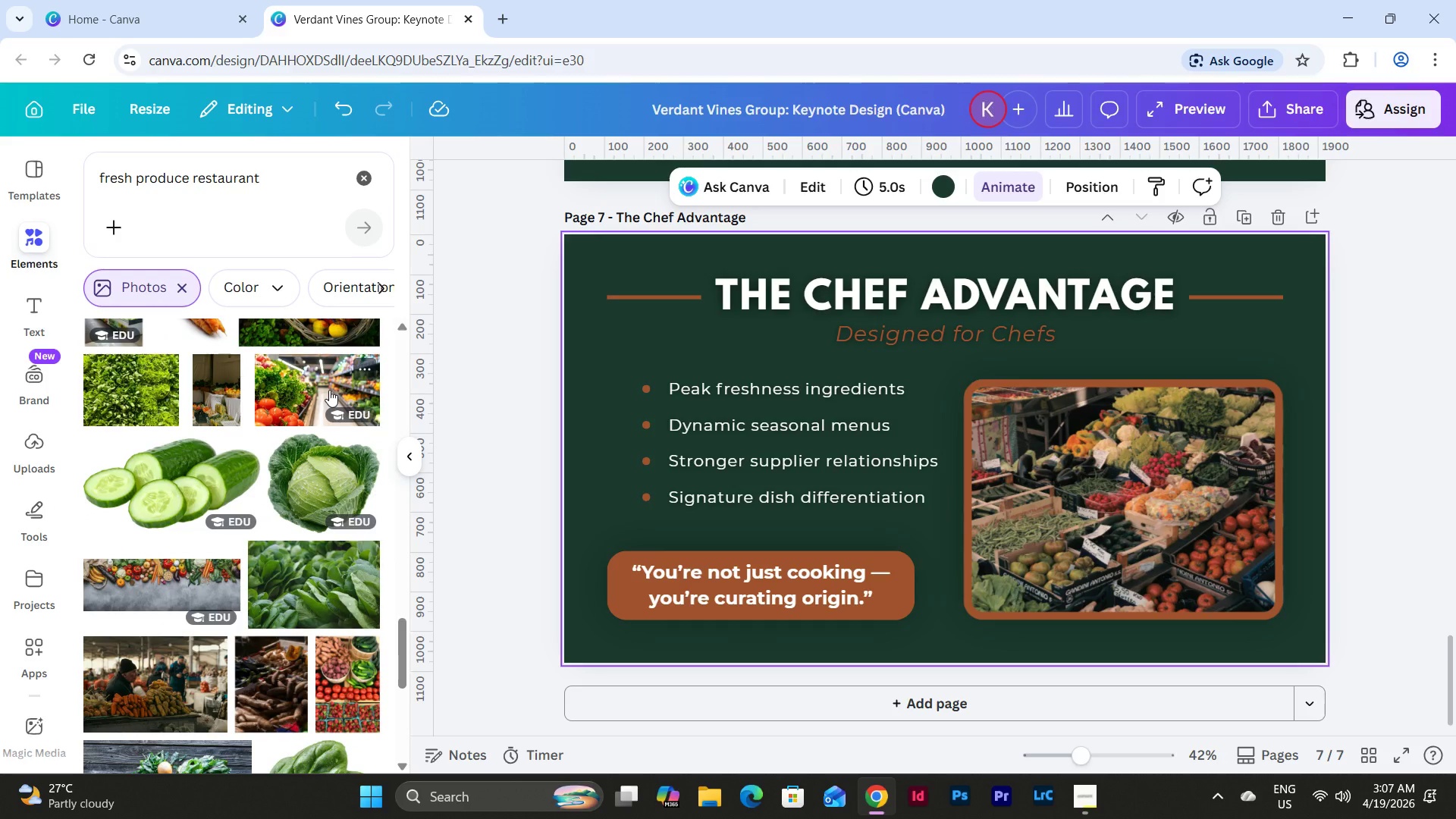 
scroll: coordinate [329, 390], scroll_direction: up, amount: 3.0
 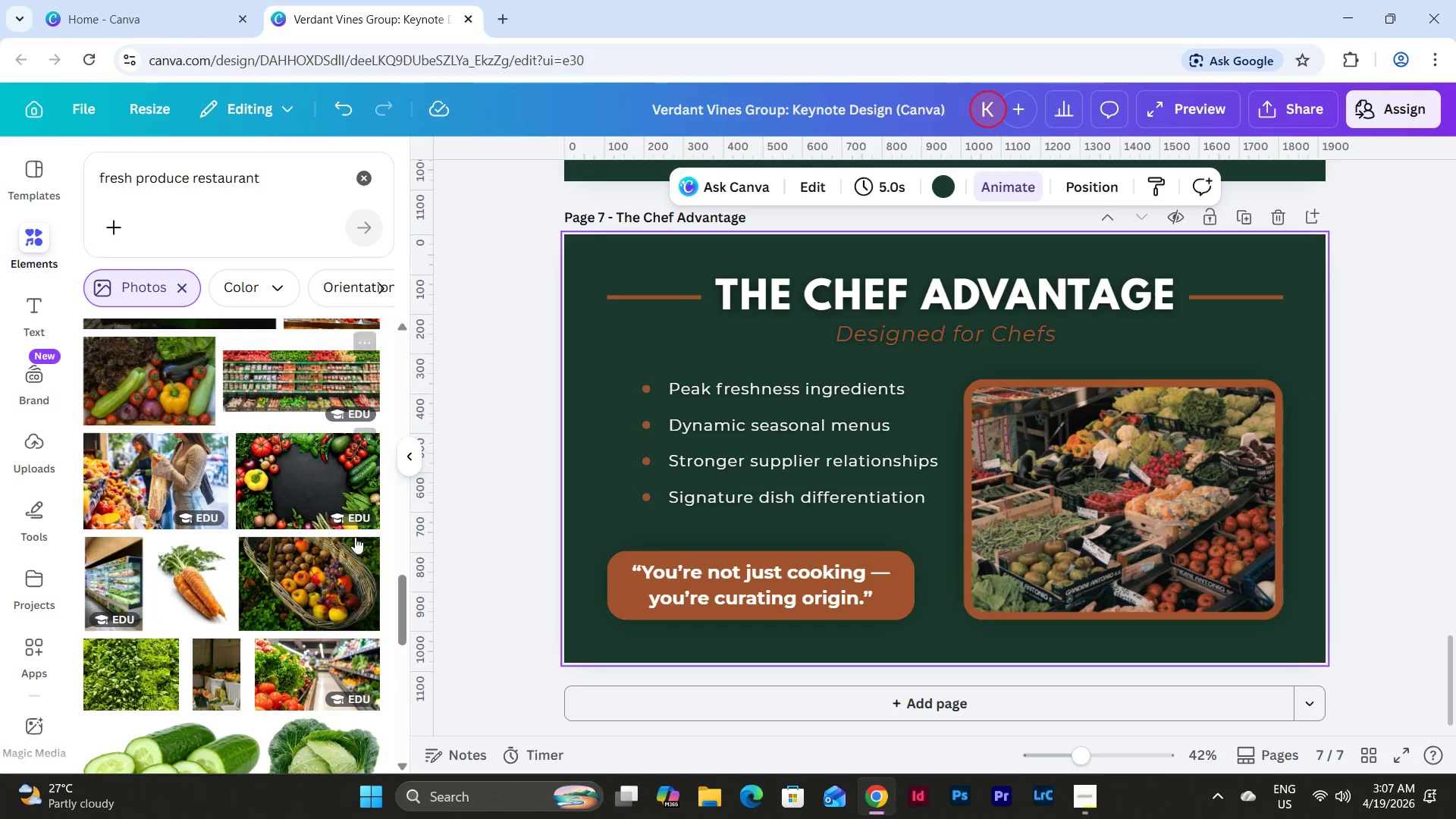 
left_click_drag(start_coordinate=[320, 586], to_coordinate=[1034, 494])
 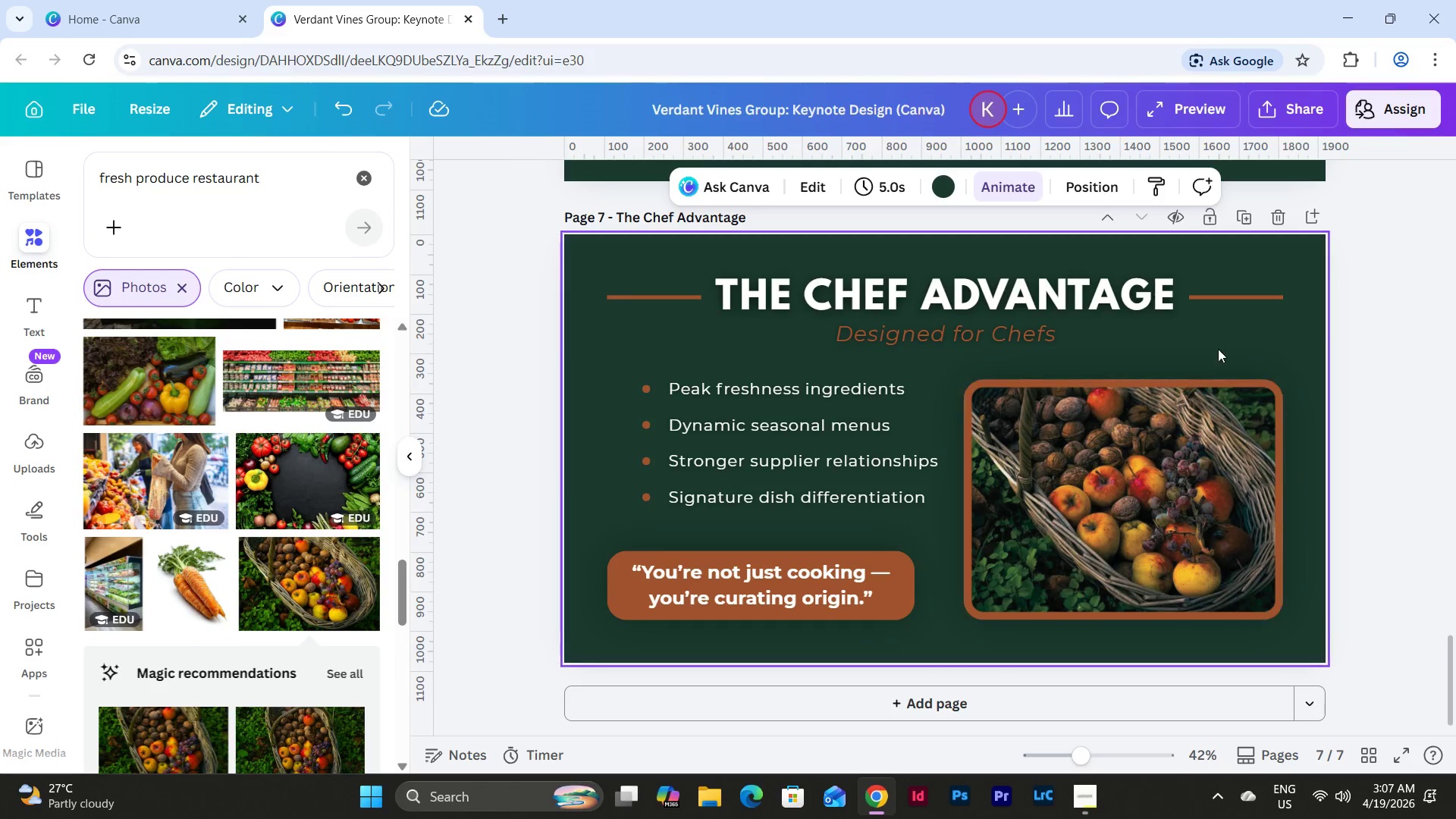 
left_click([1218, 332])
 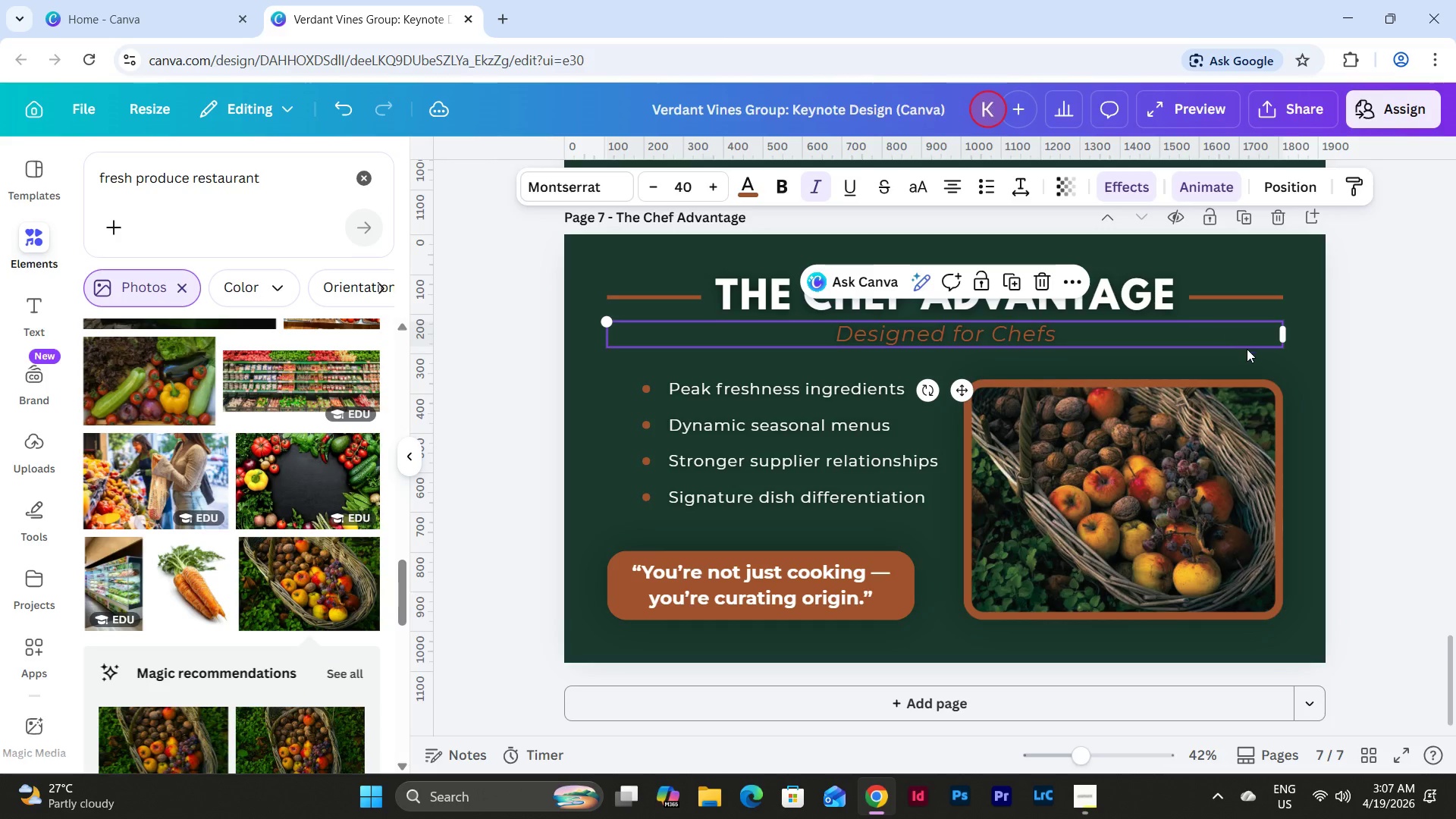 
left_click([1257, 359])
 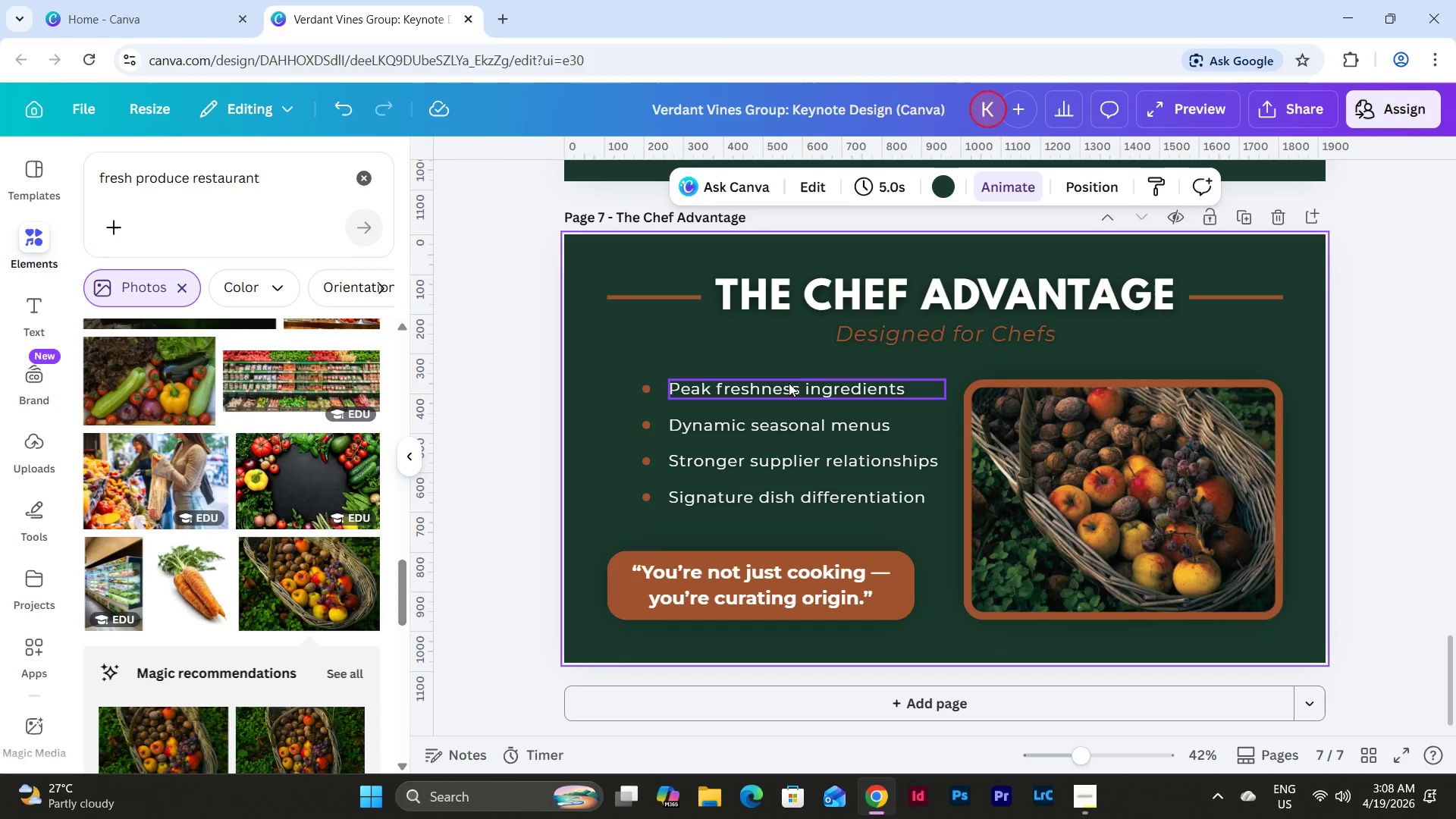 
wait(5.48)
 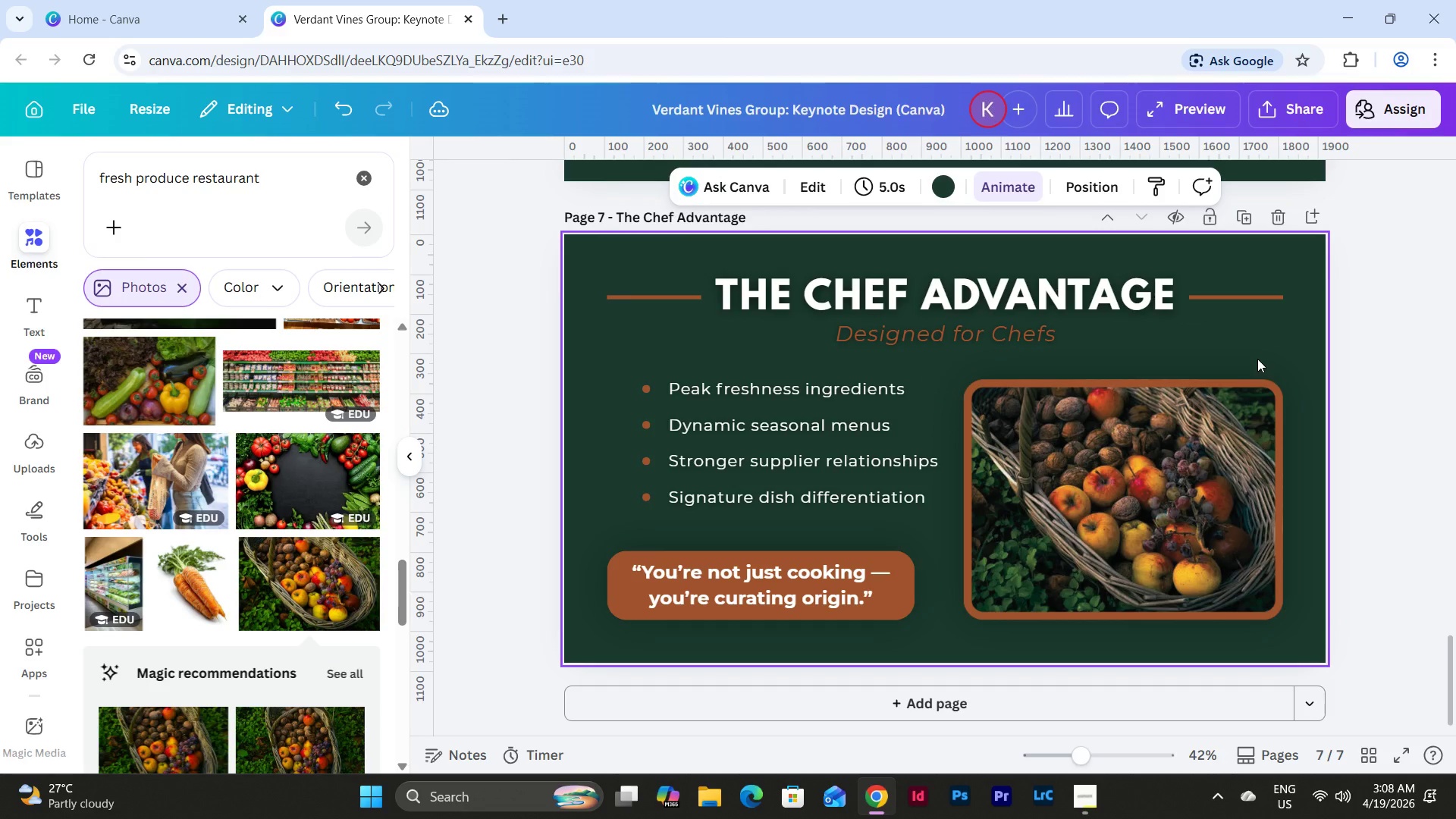 
scroll: coordinate [197, 368], scroll_direction: down, amount: 15.0
 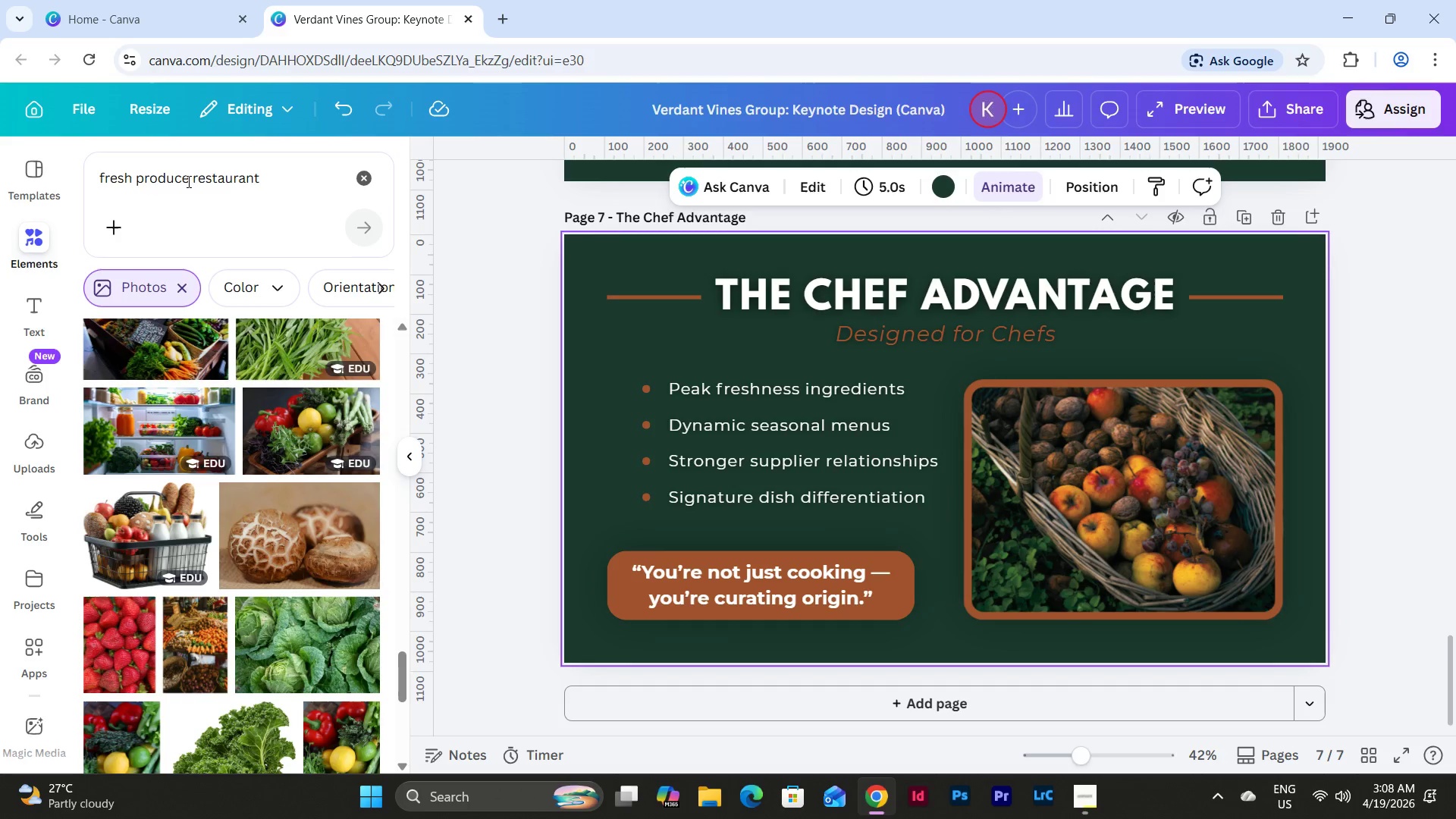 
left_click_drag(start_coordinate=[193, 180], to_coordinate=[89, 186])
 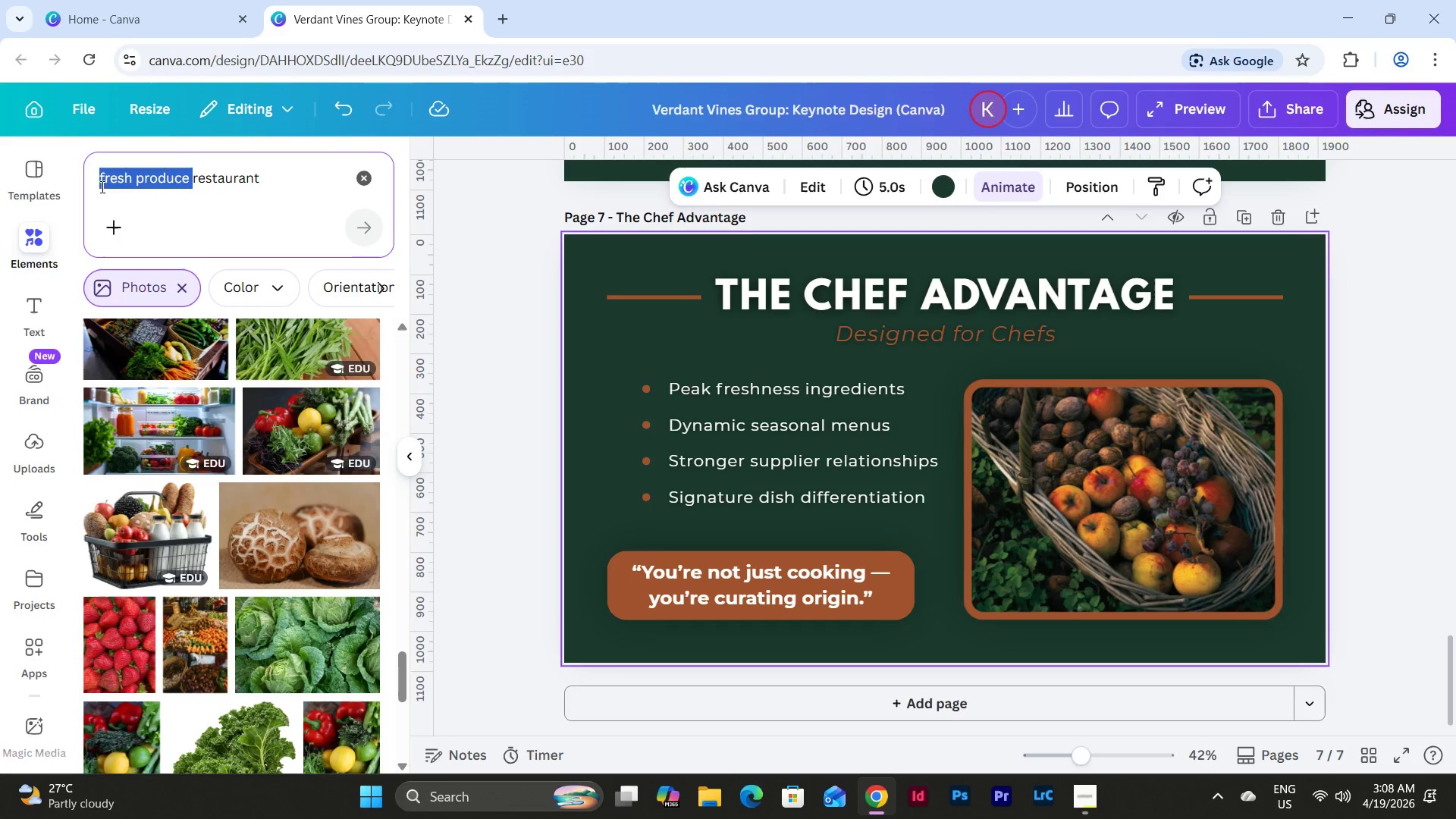 
key(Backspace)
type( ine)
key(Backspace)
type(redients)
 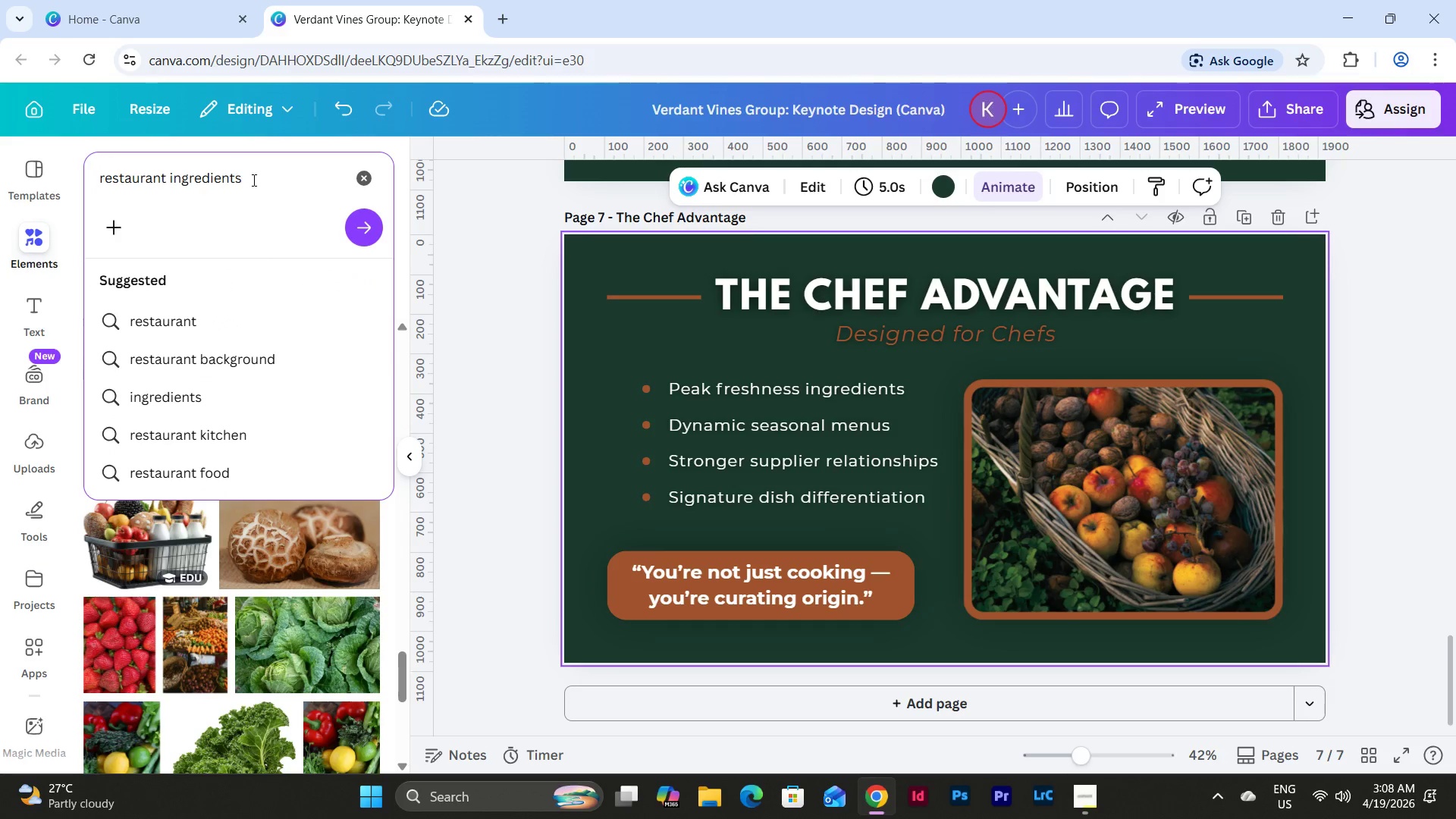 
key(Enter)
 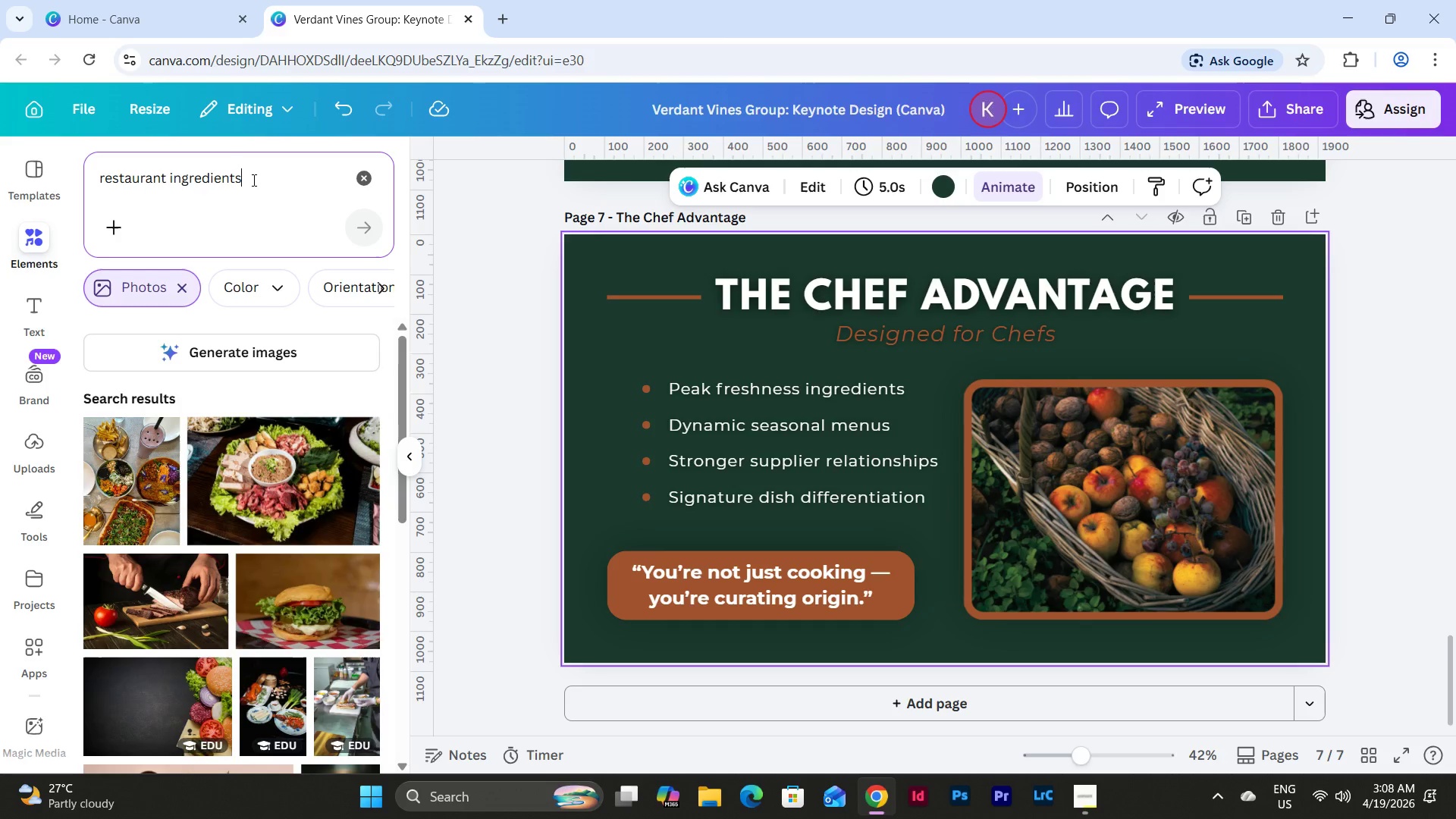 
wait(18.08)
 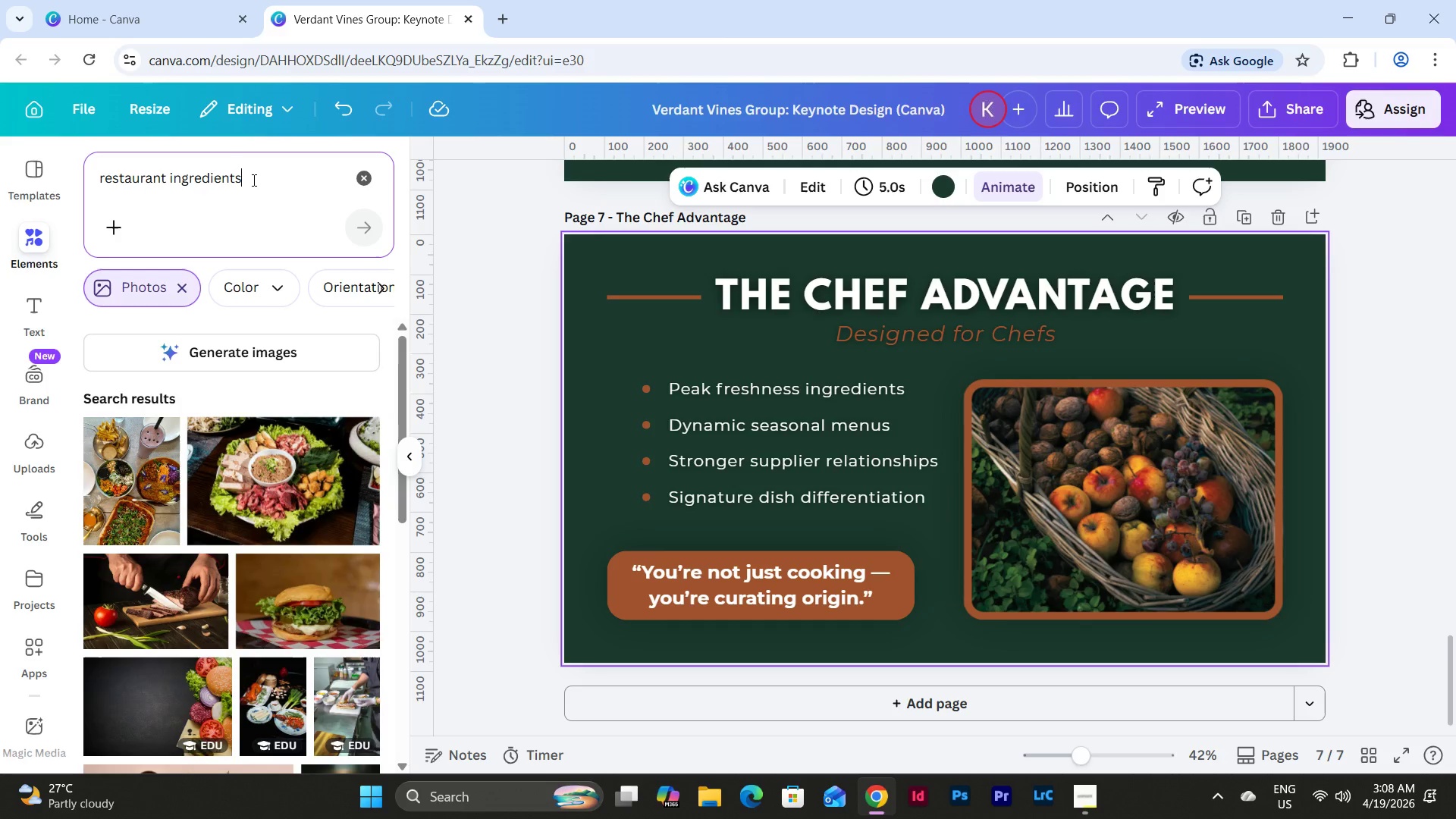 
scroll: coordinate [279, 426], scroll_direction: down, amount: 1.0
 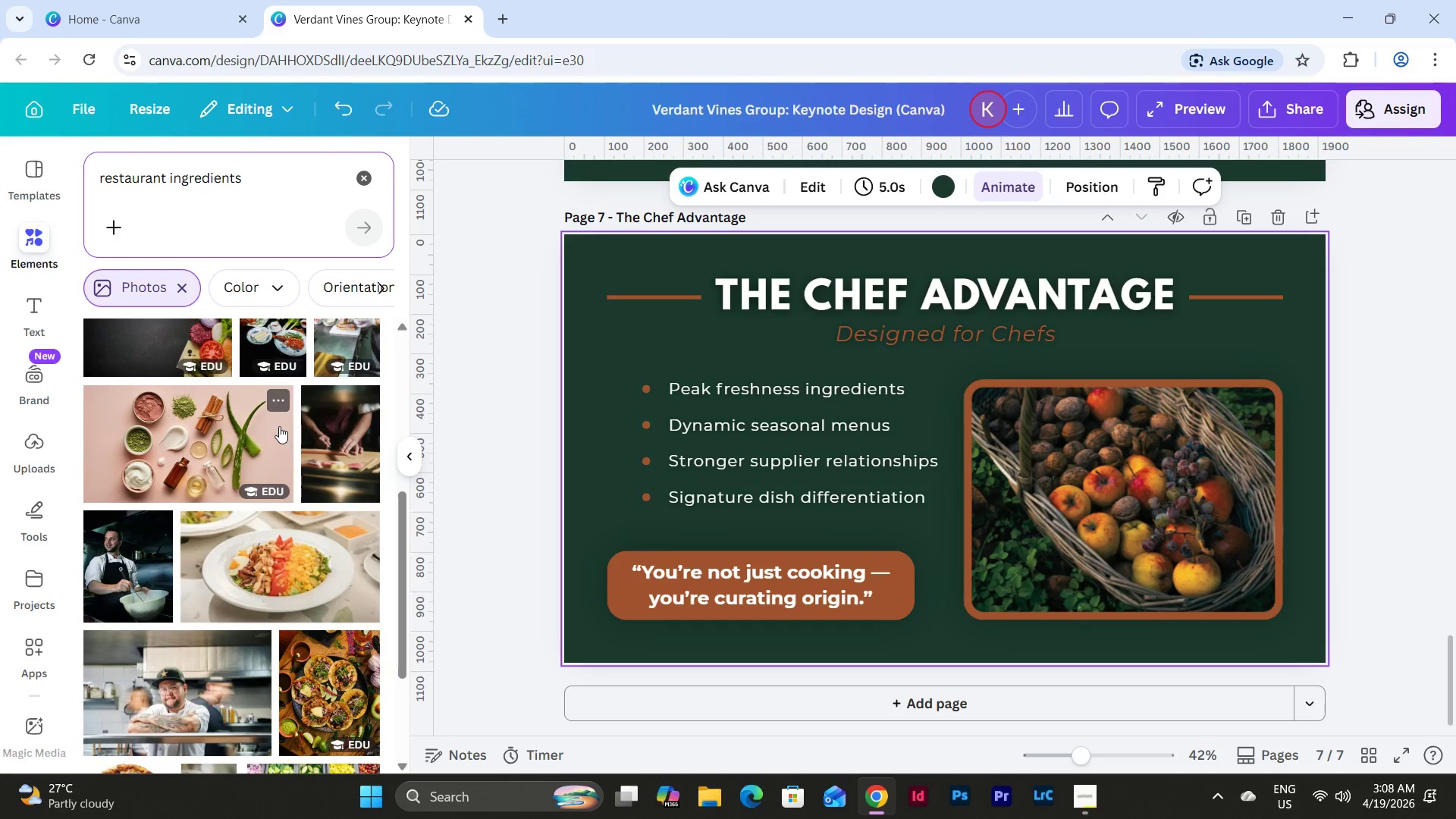 
scroll: coordinate [279, 426], scroll_direction: up, amount: 2.0
 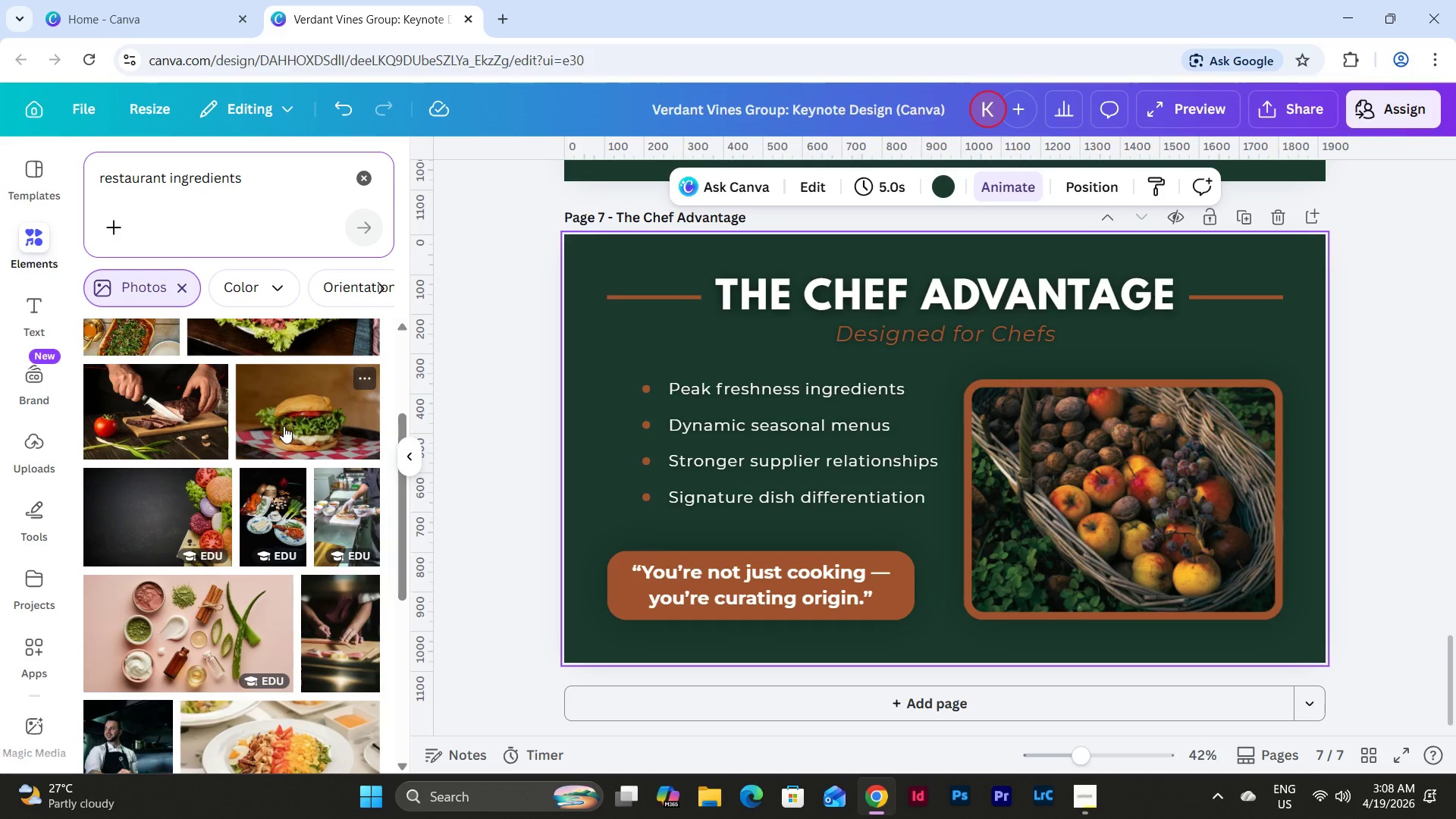 
scroll: coordinate [284, 426], scroll_direction: down, amount: 3.0
 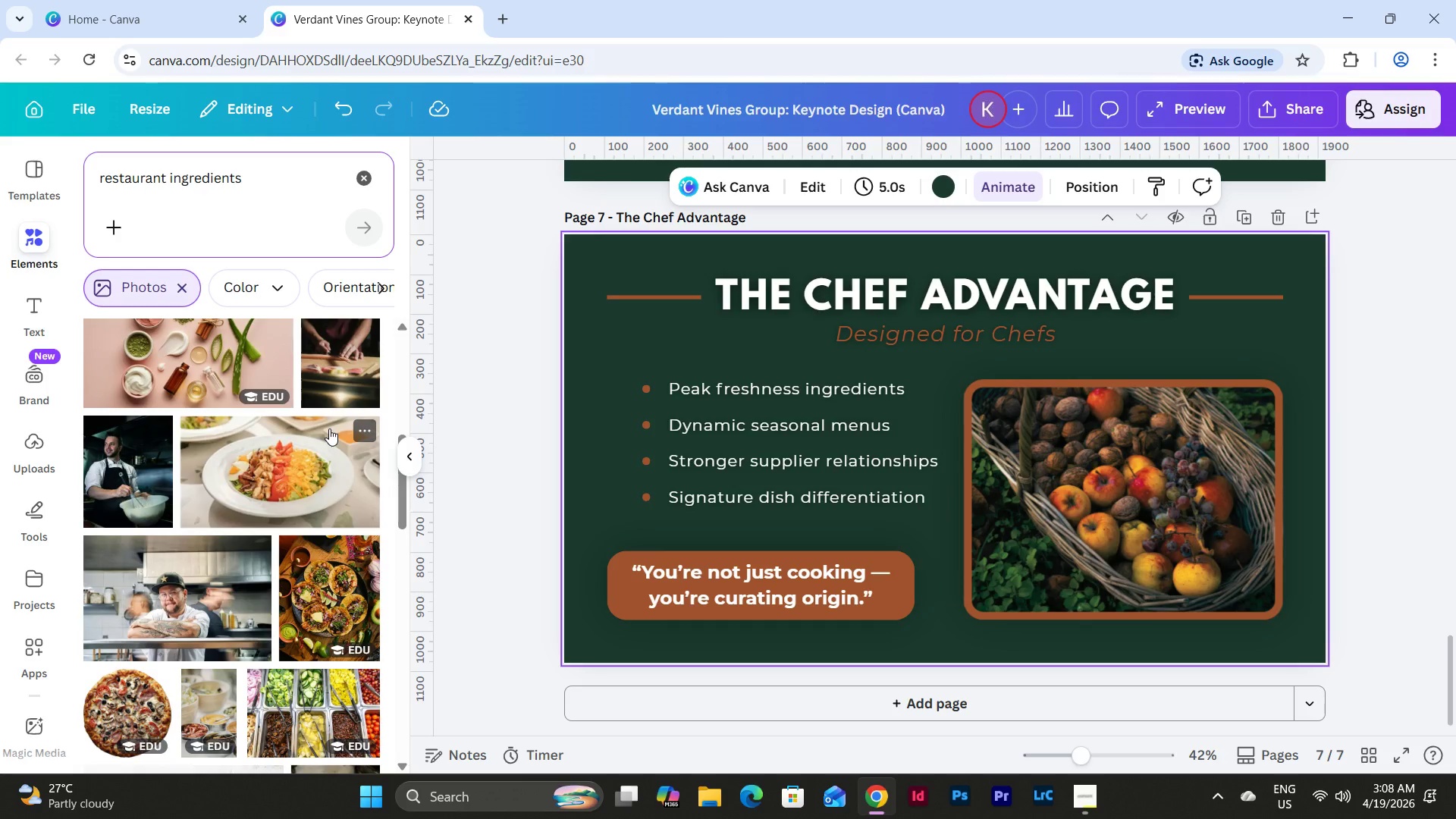 
left_click_drag(start_coordinate=[310, 466], to_coordinate=[1085, 511])
 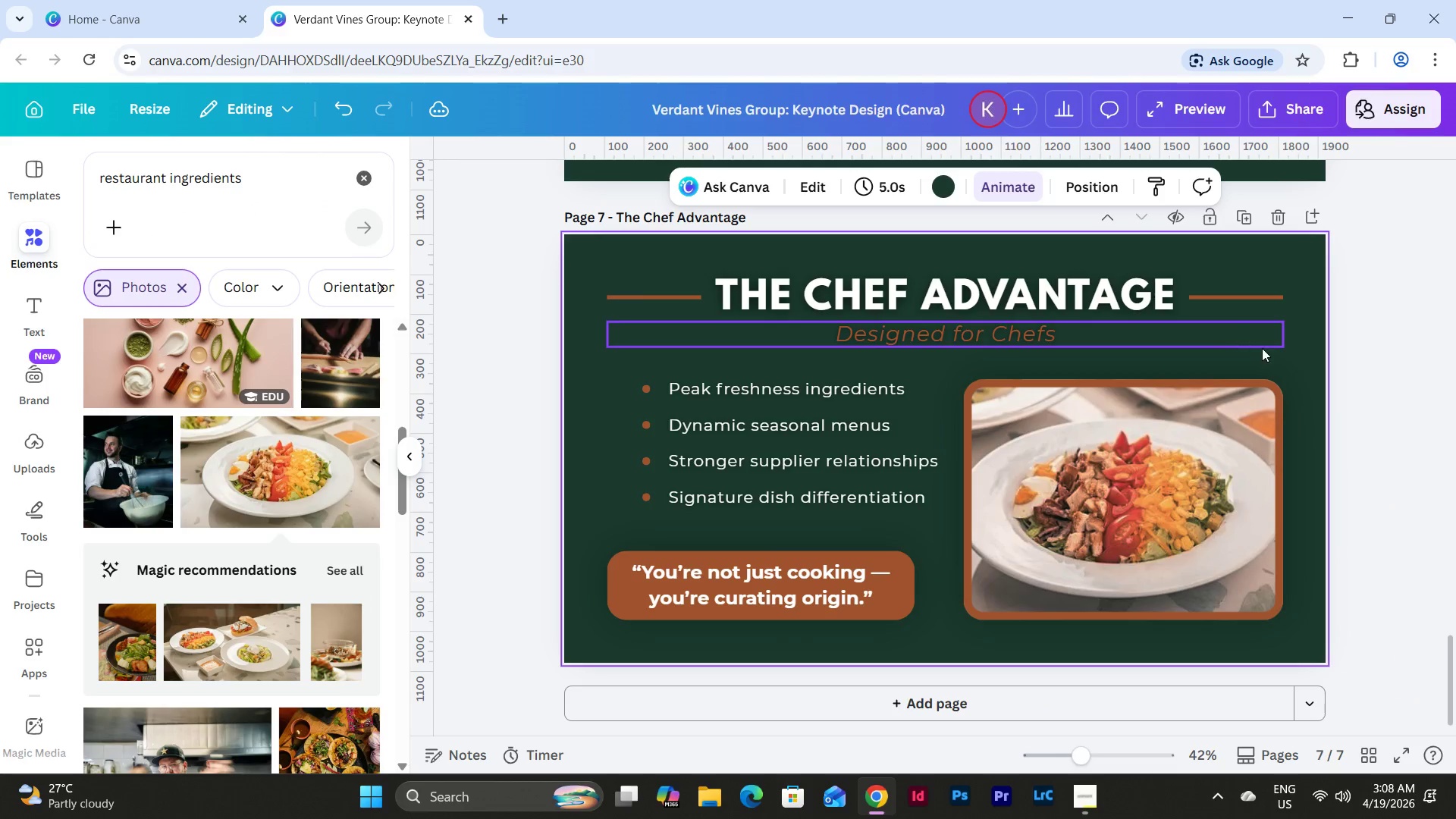 
left_click([1282, 356])
 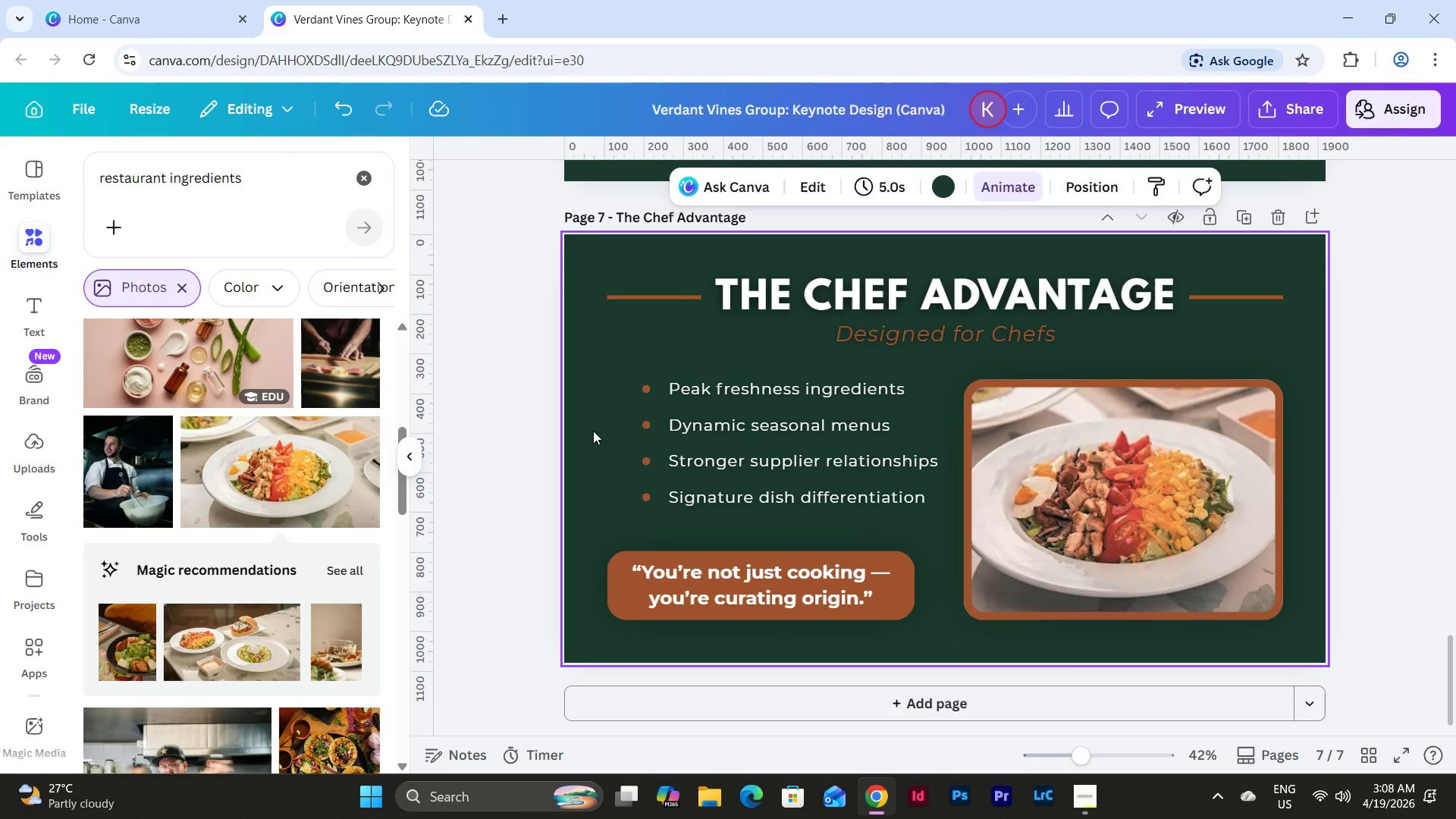 
wait(5.8)
 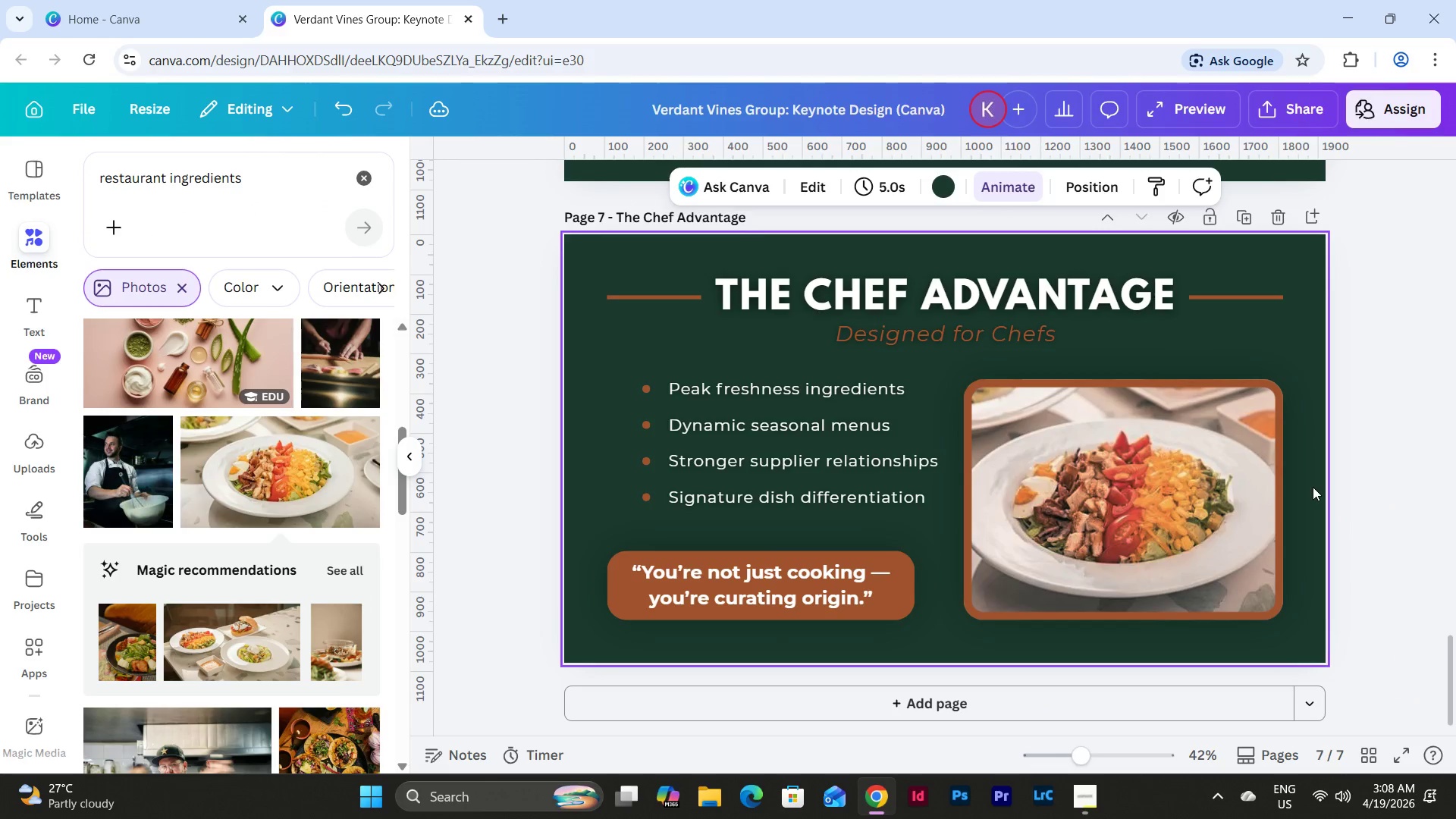 
scroll: coordinate [593, 426], scroll_direction: none, amount: 0.0
 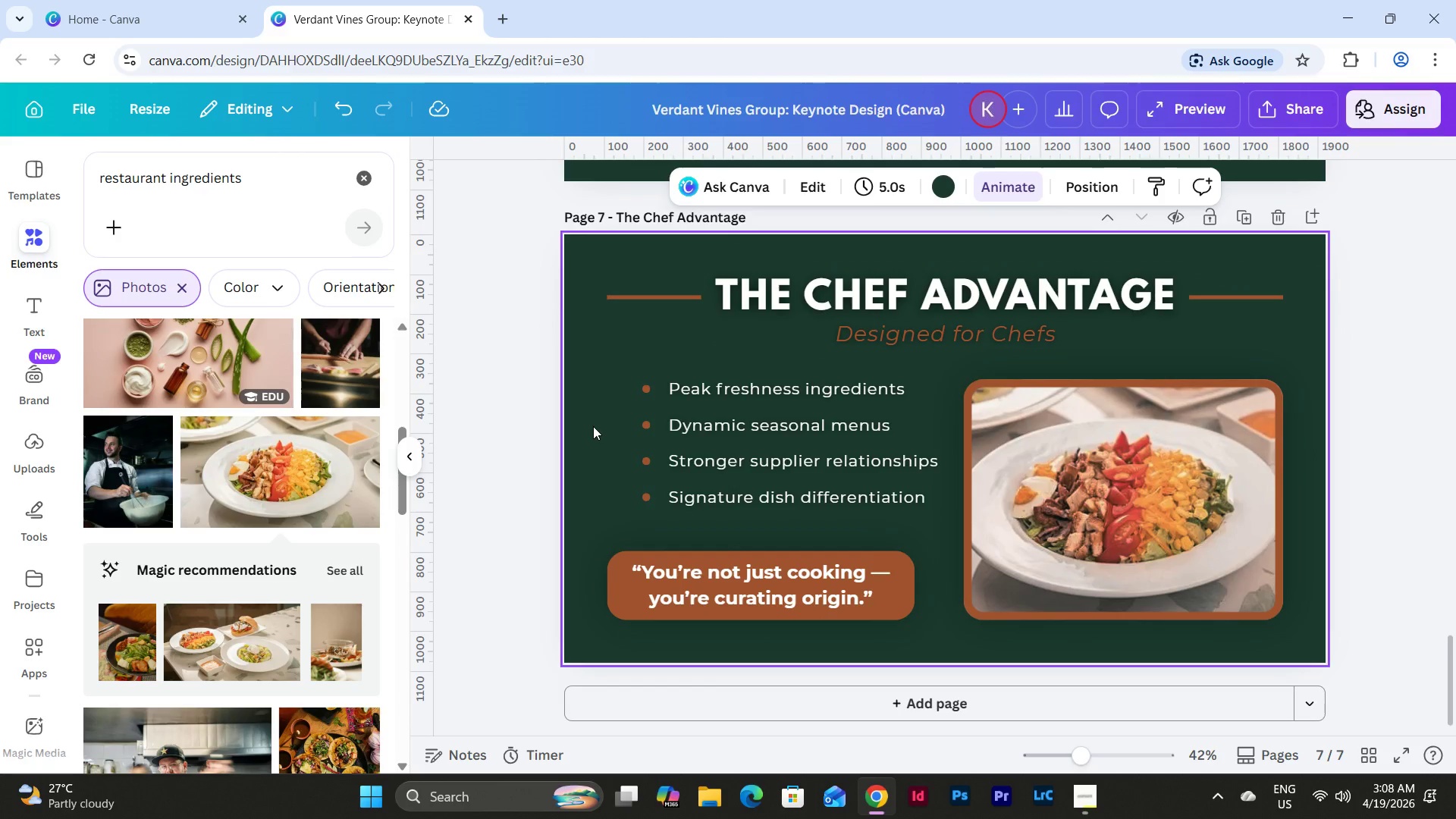 
scroll: coordinate [593, 426], scroll_direction: up, amount: 29.0
 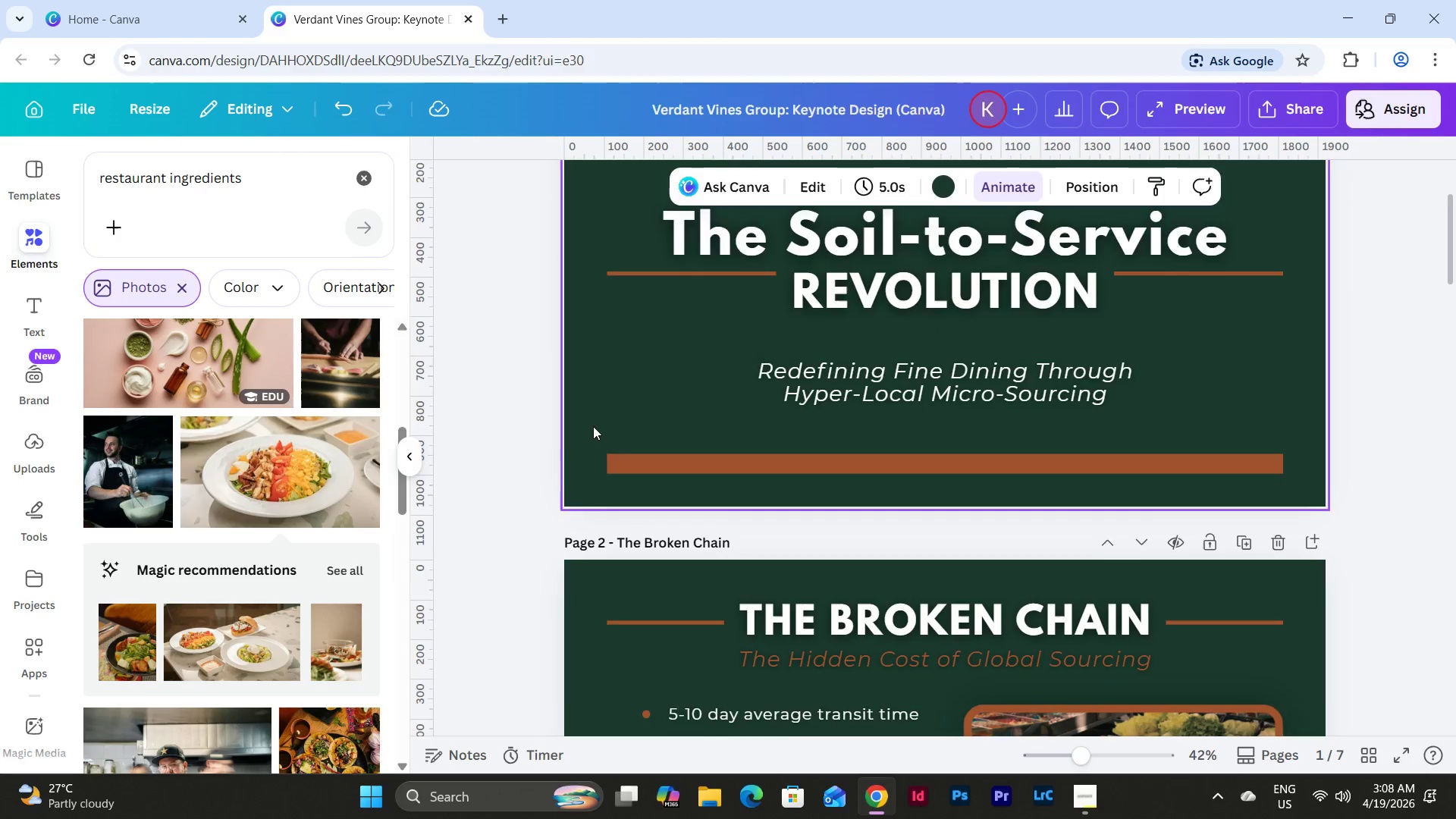 
scroll: coordinate [593, 426], scroll_direction: down, amount: 22.0
 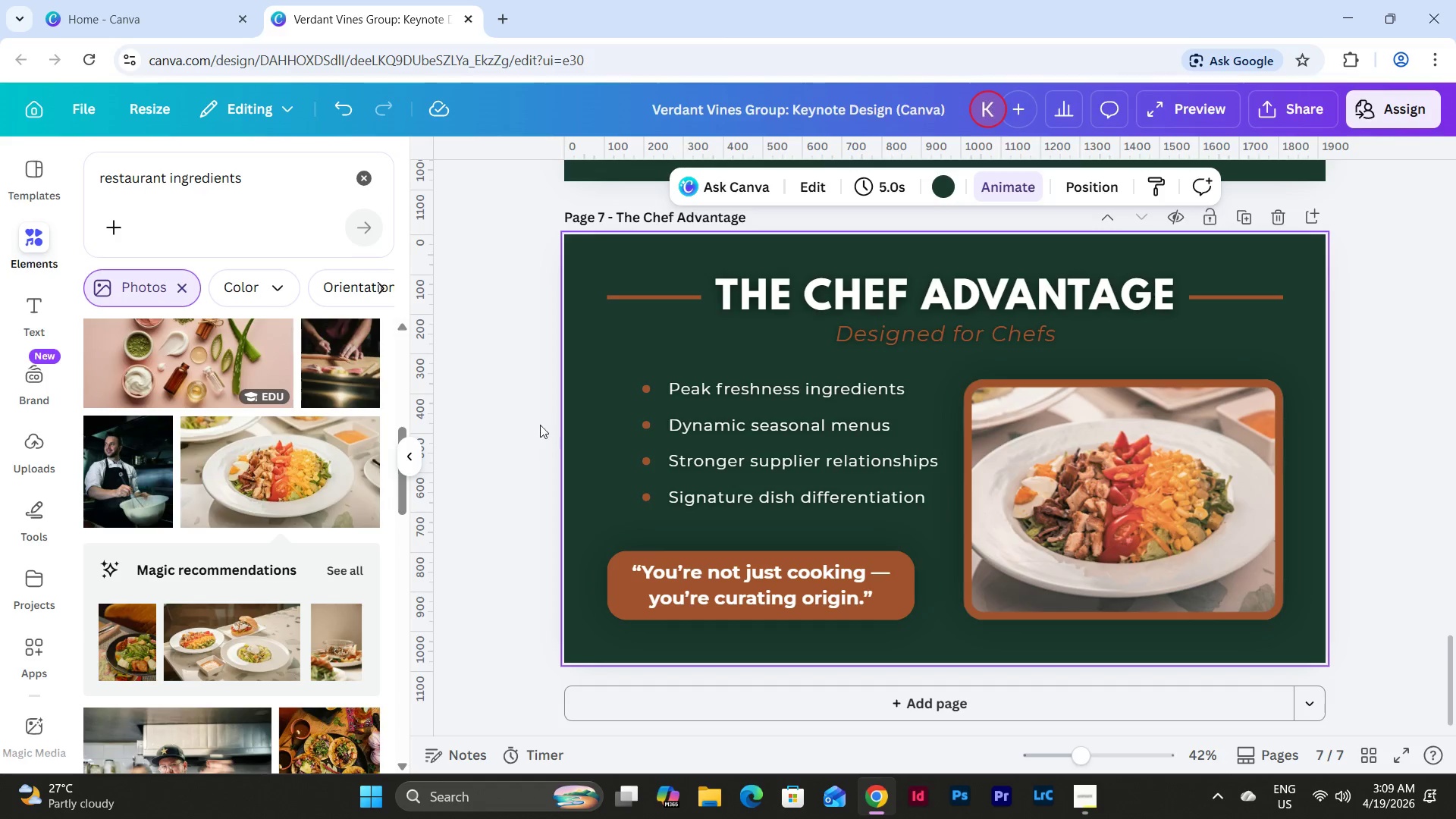 
wait(13.23)
 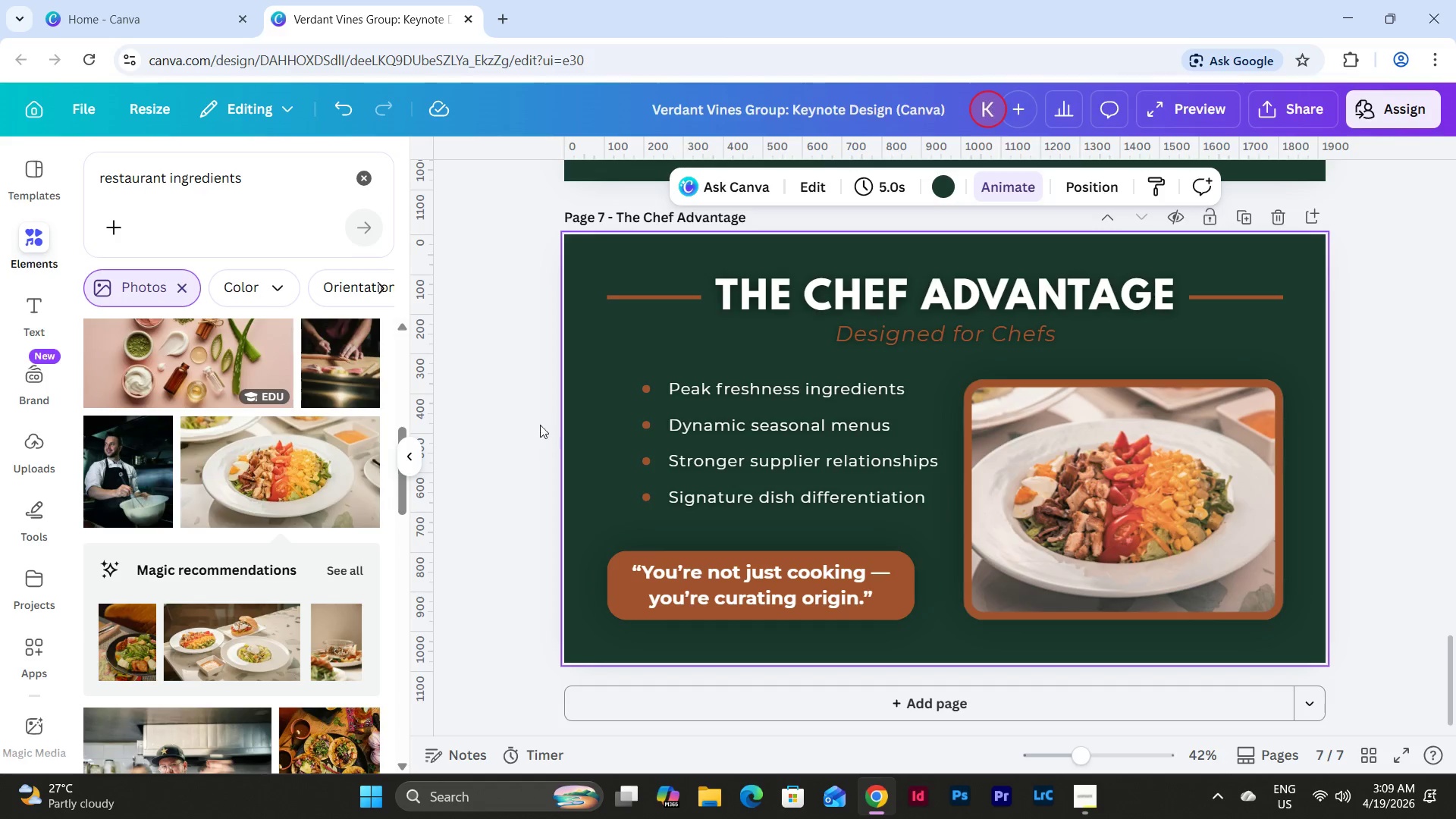 
left_click([1241, 221])
 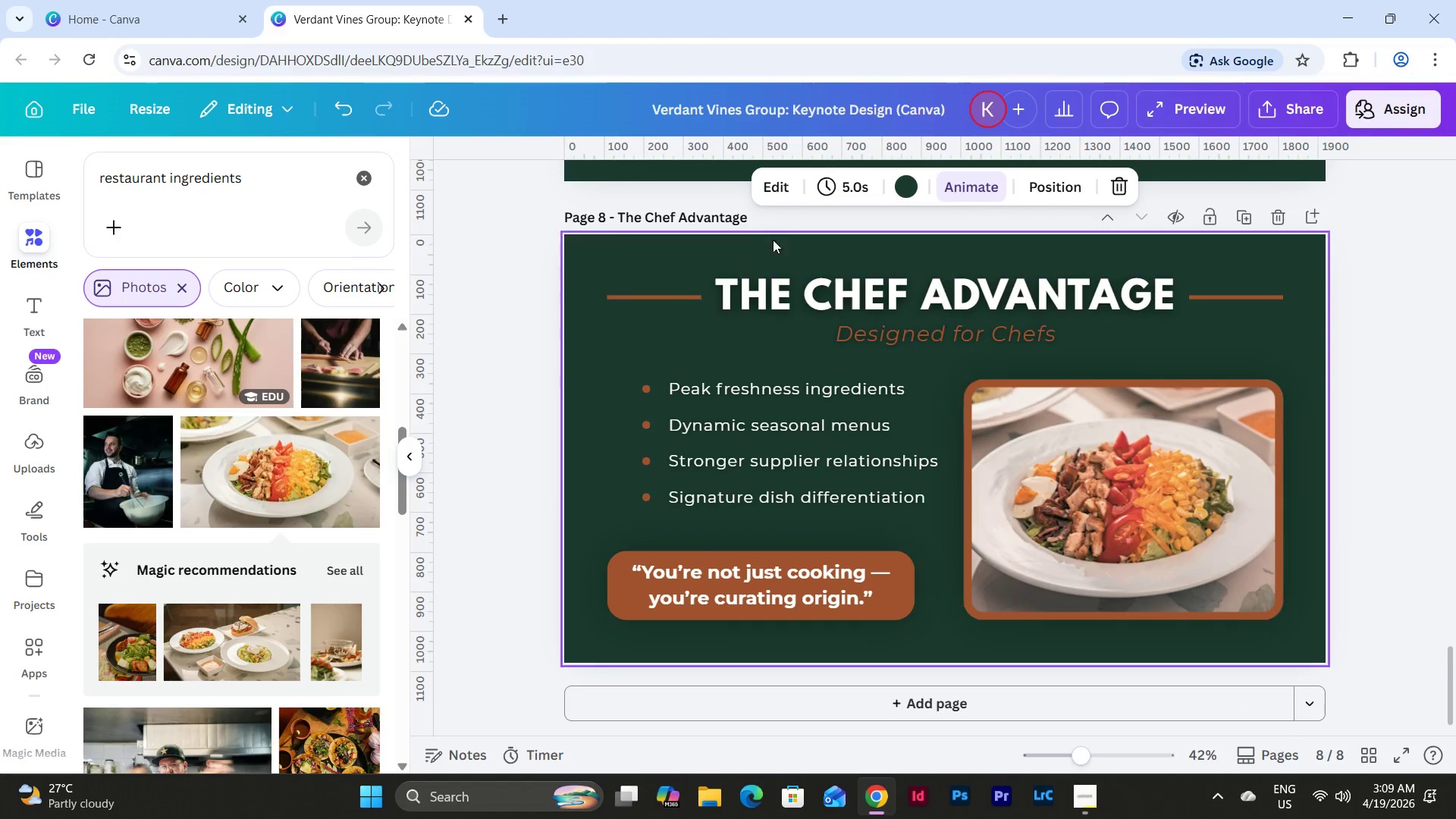 
left_click_drag(start_coordinate=[621, 219], to_coordinate=[777, 221])
 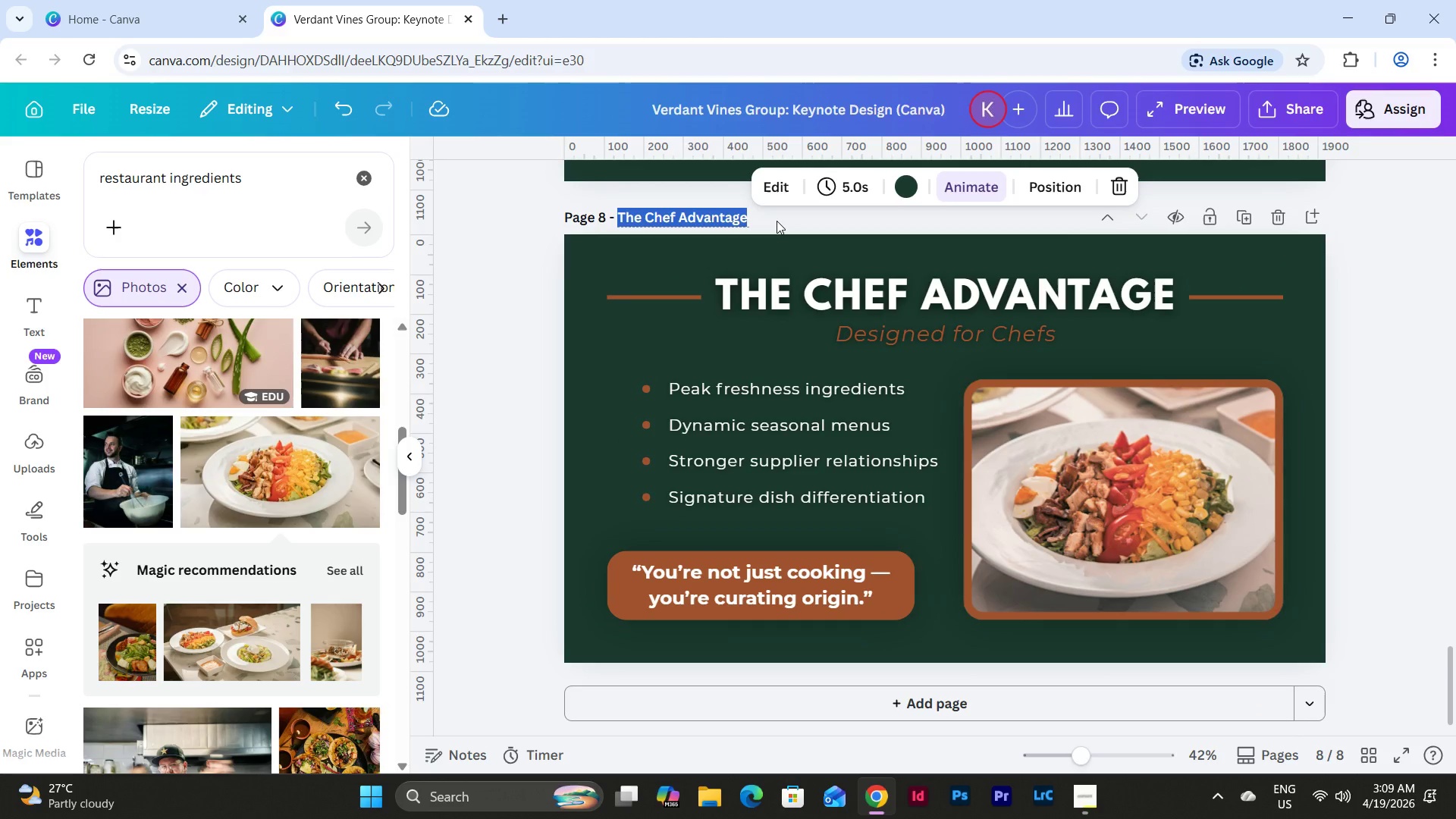 
type(Seed-to-Sale)
 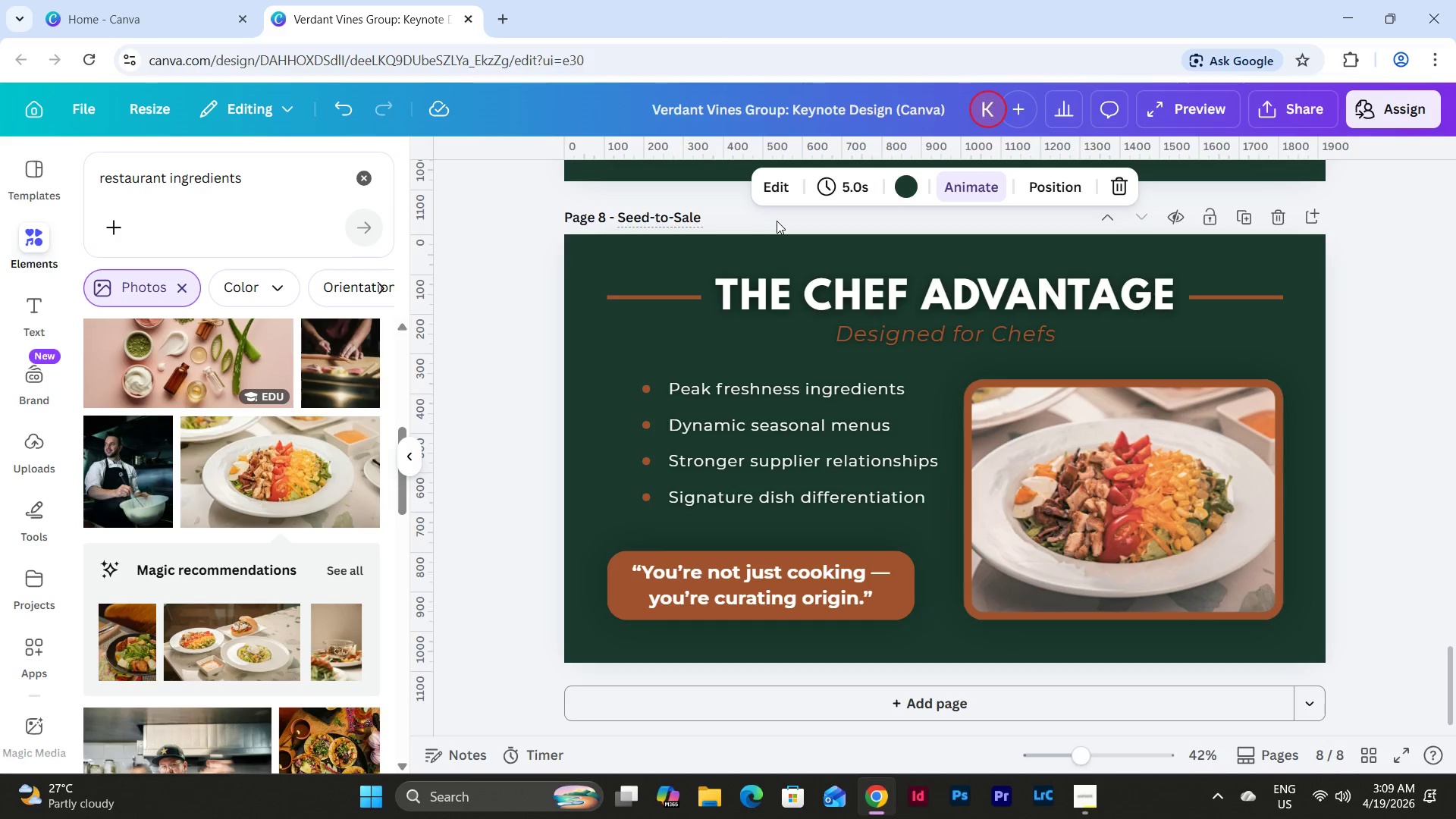 
type( ROI)
 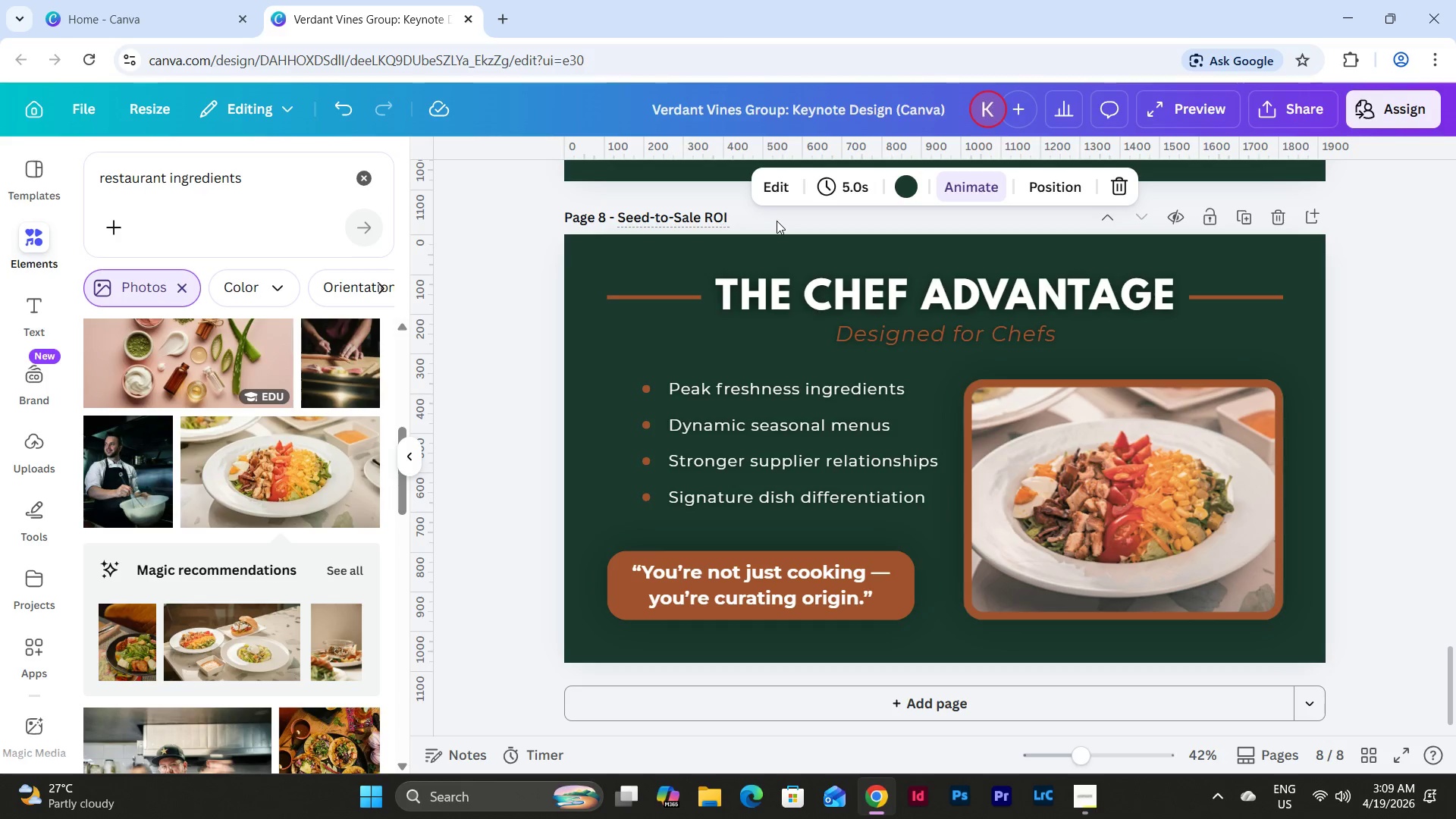 
wait(6.36)
 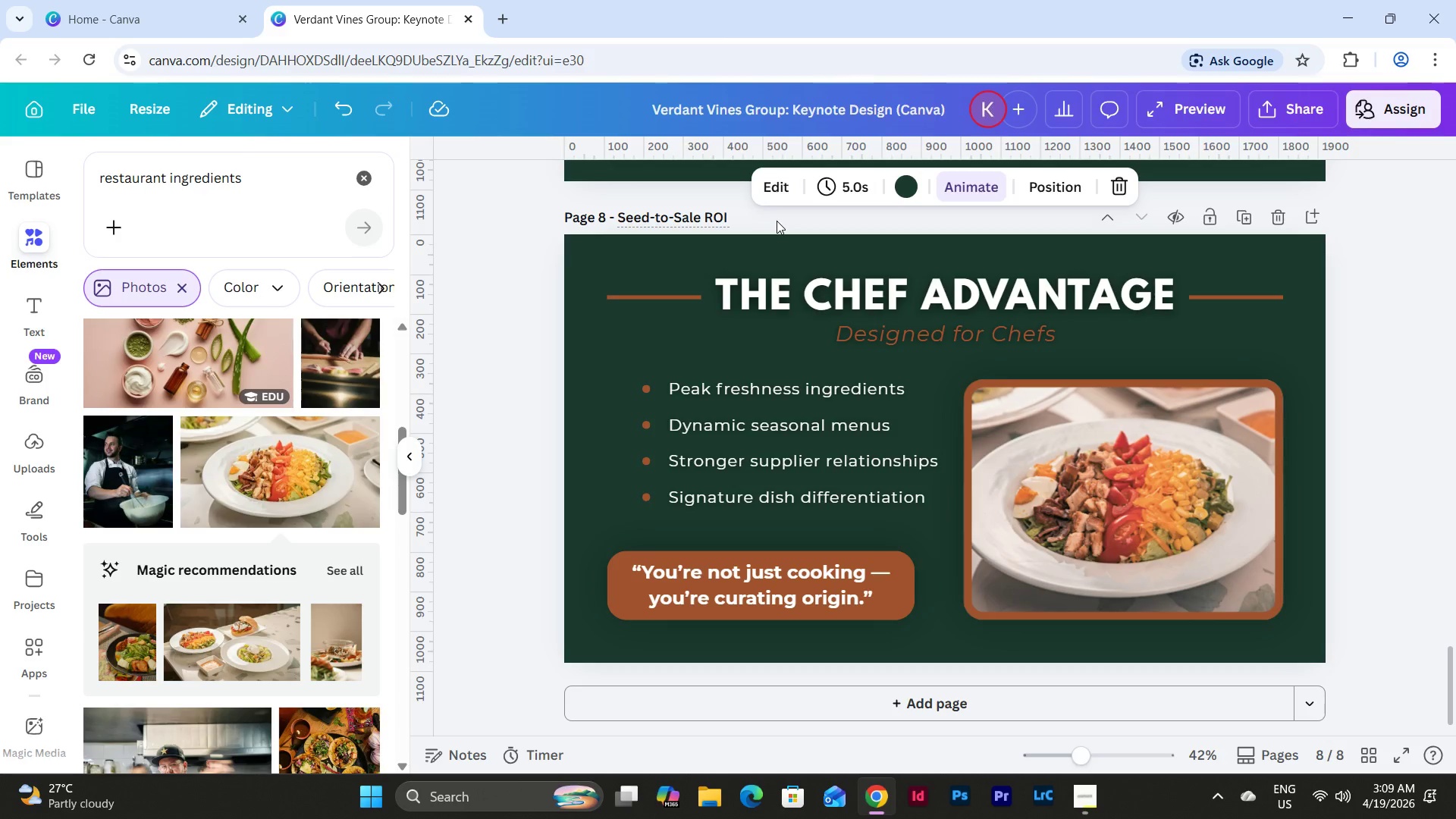 
left_click([1094, 818])